 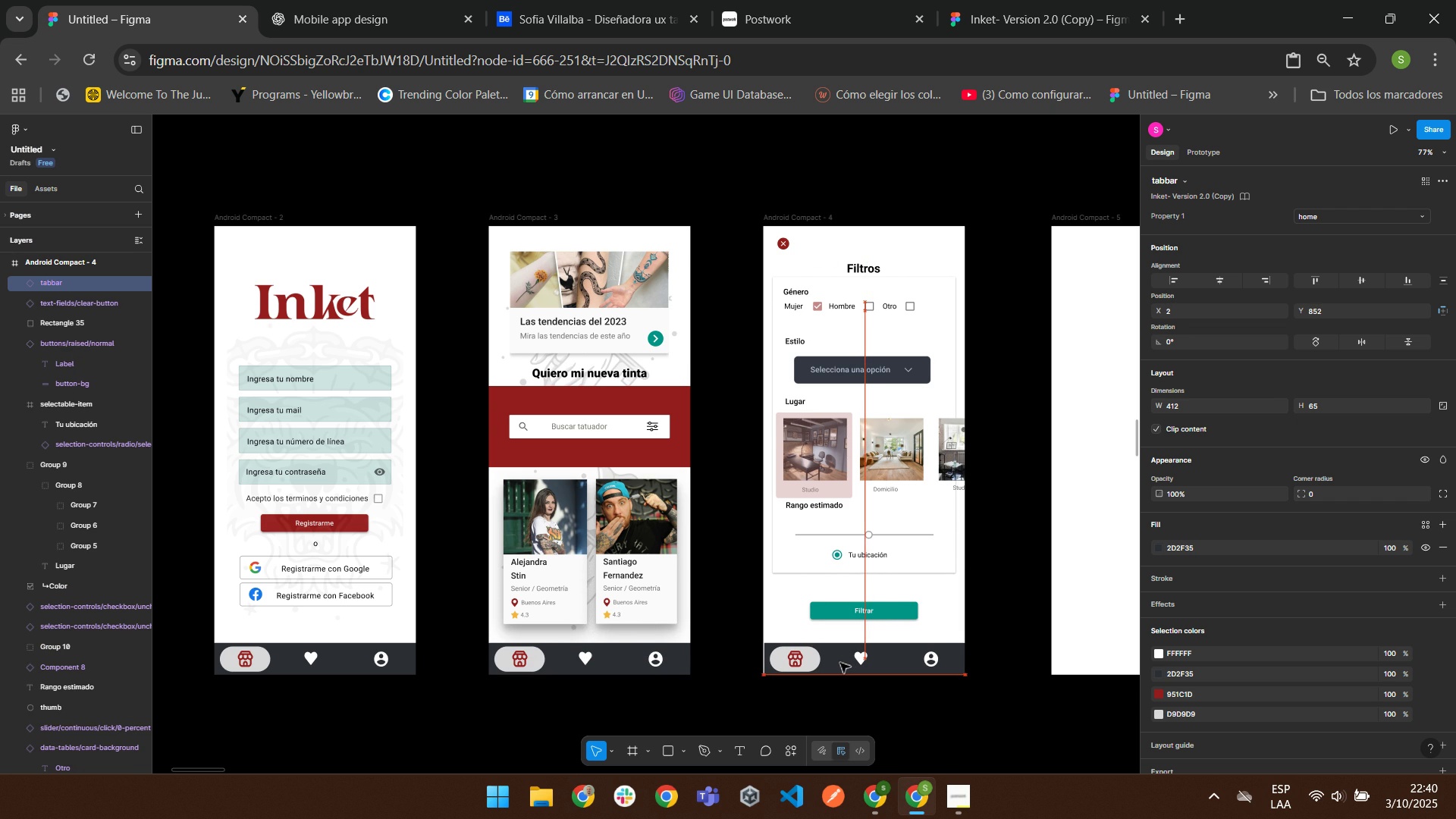 
left_click([893, 653])
 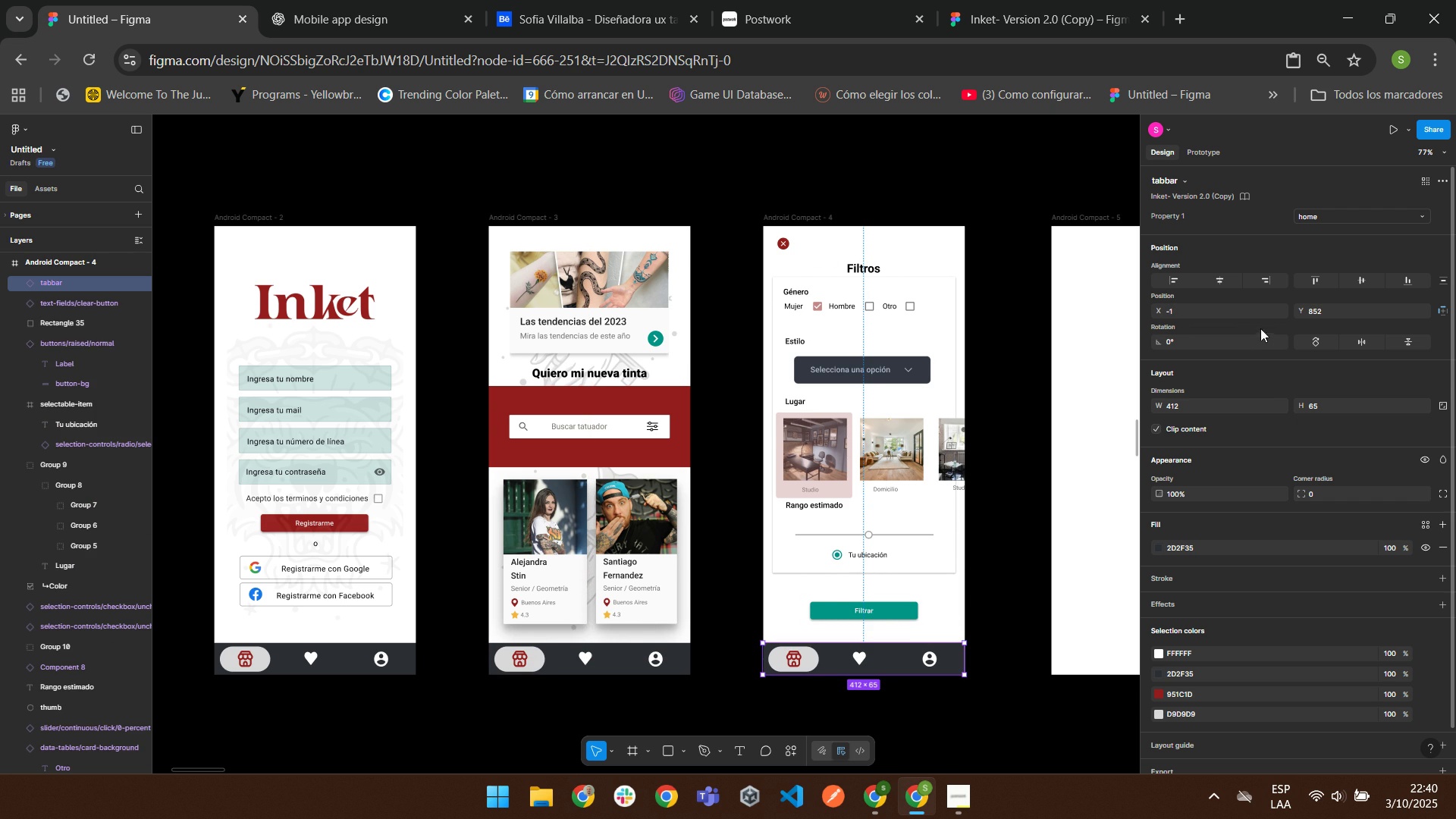 
left_click([1199, 312])
 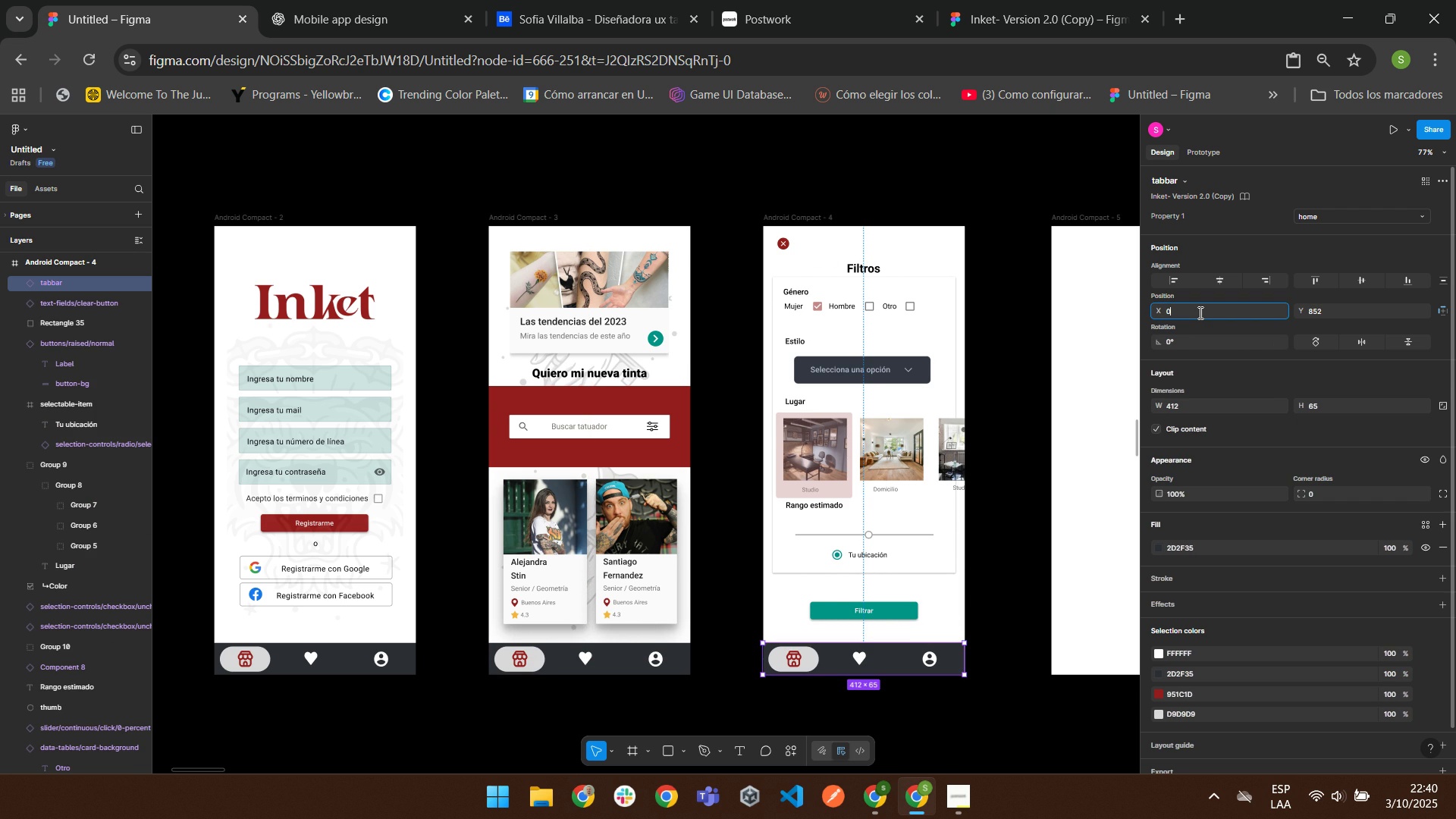 
key(Numpad0)
 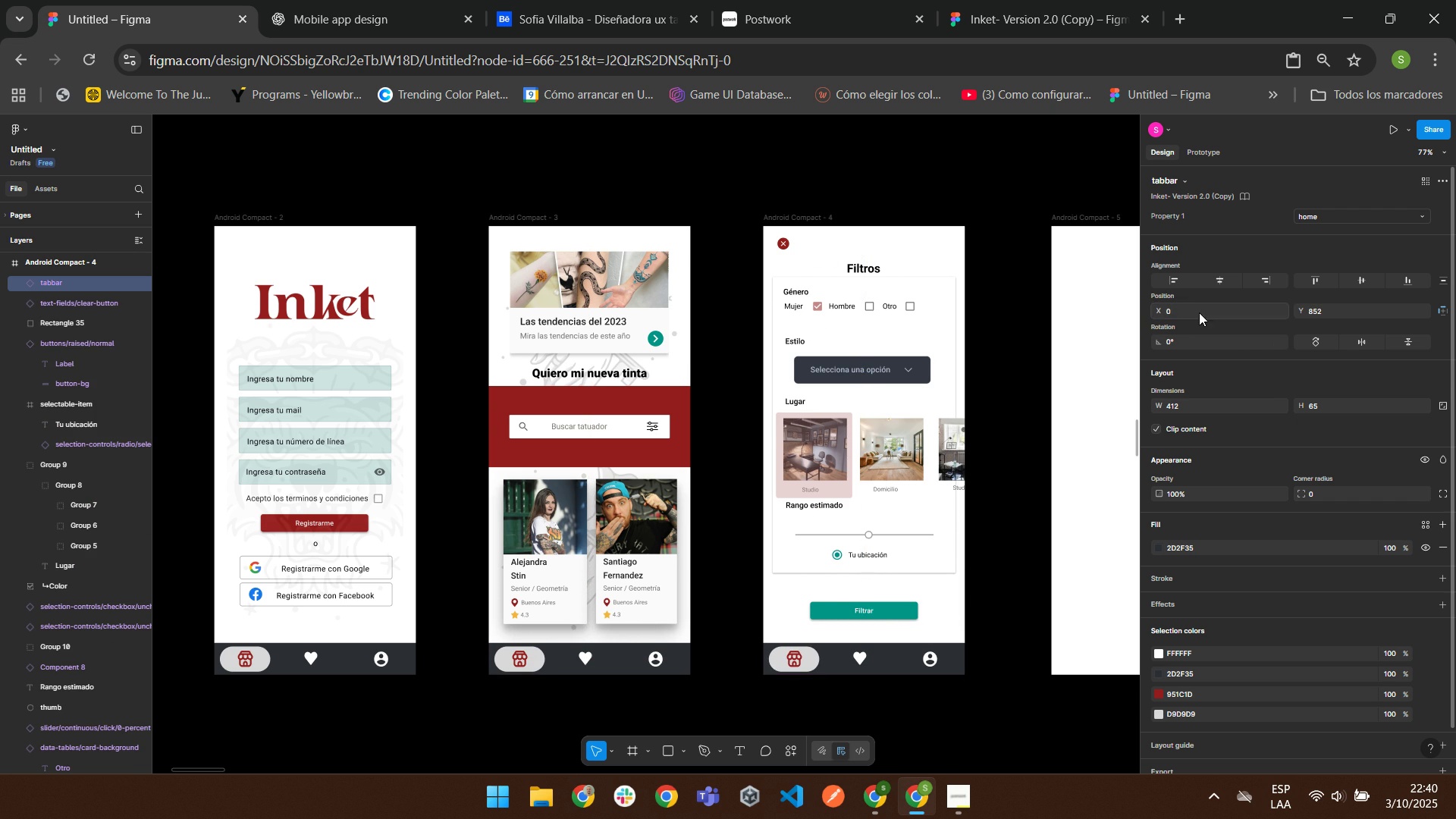 
key(Enter)
 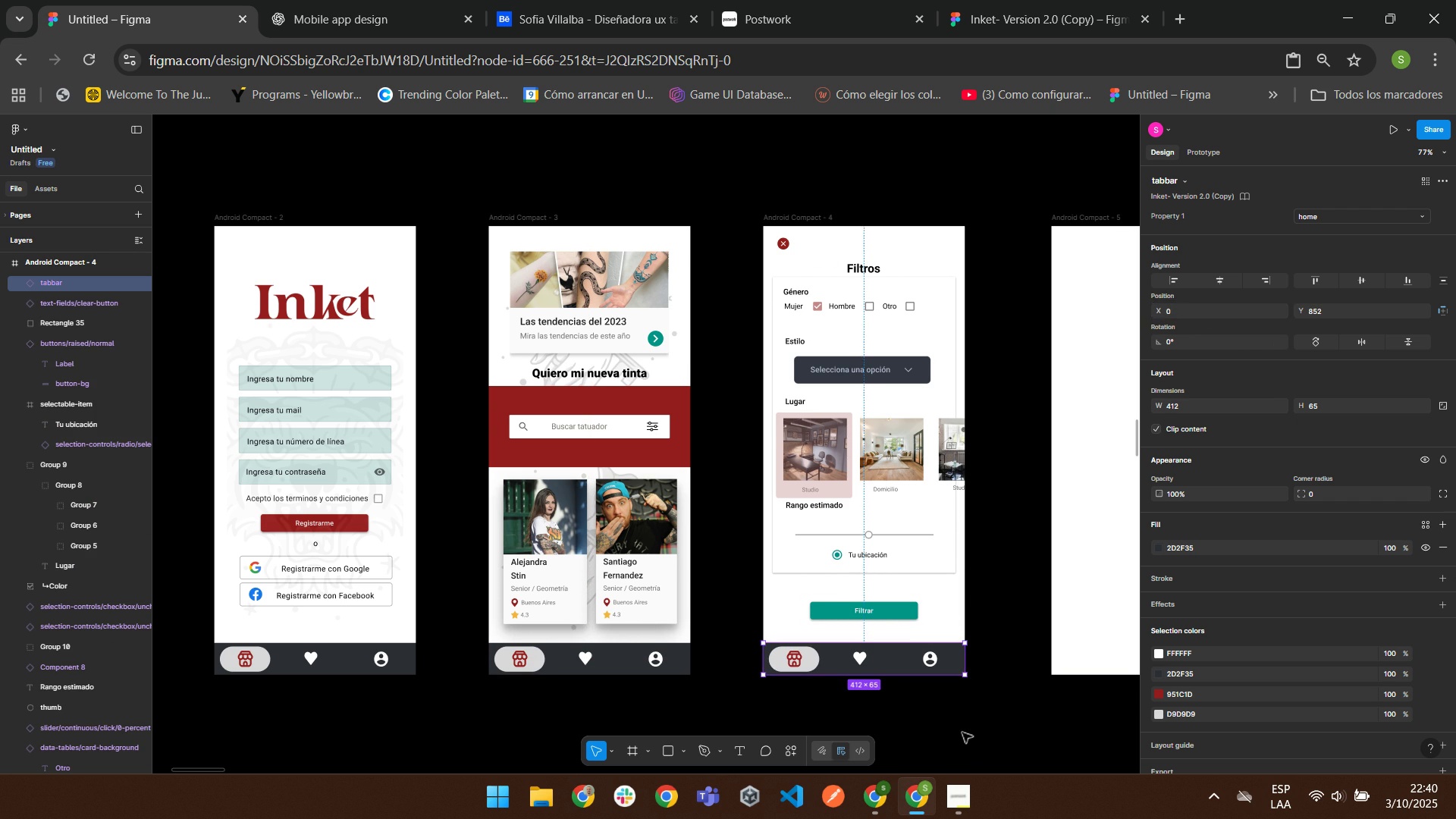 
left_click([962, 731])
 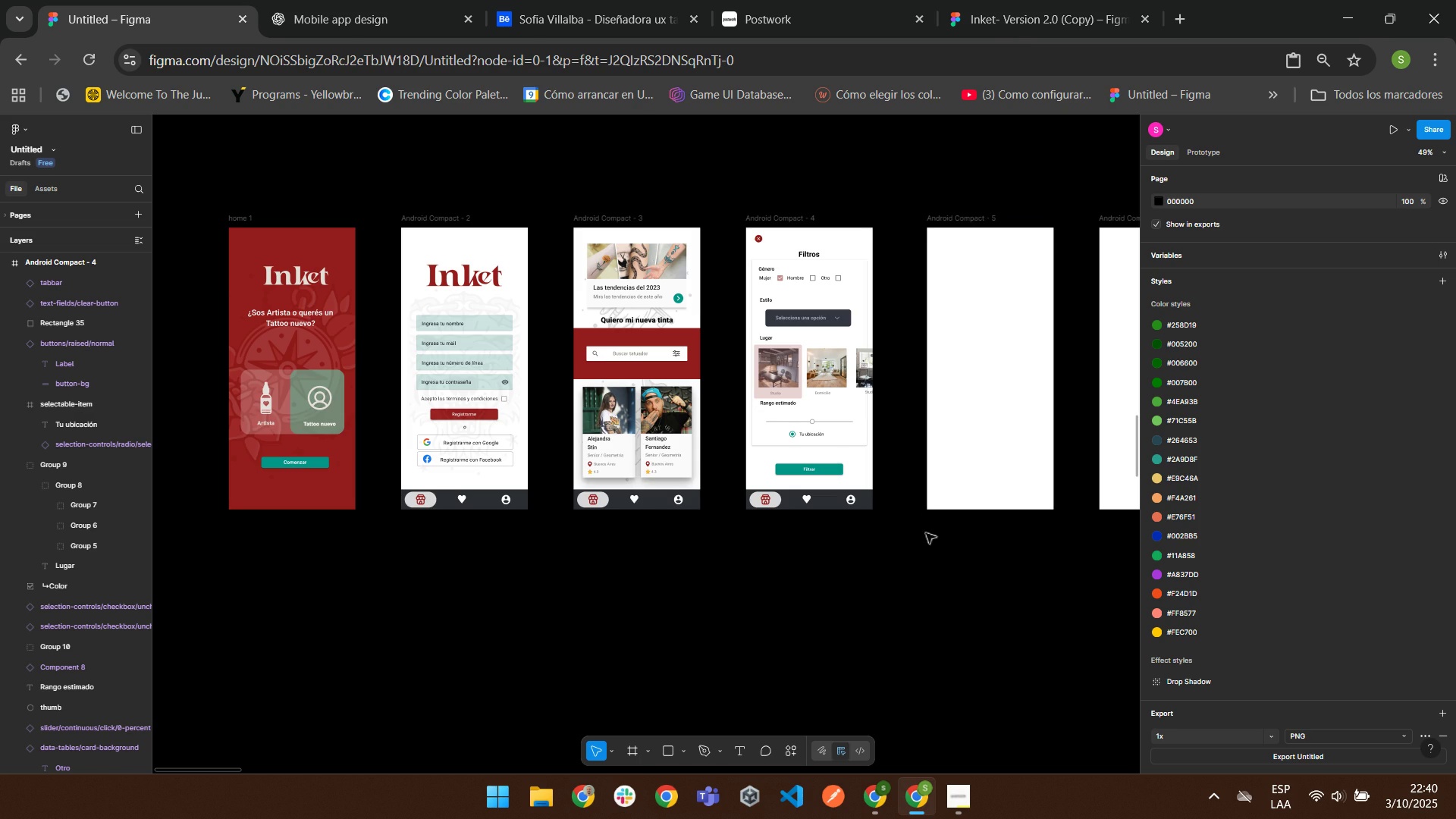 
left_click([1001, 15])
 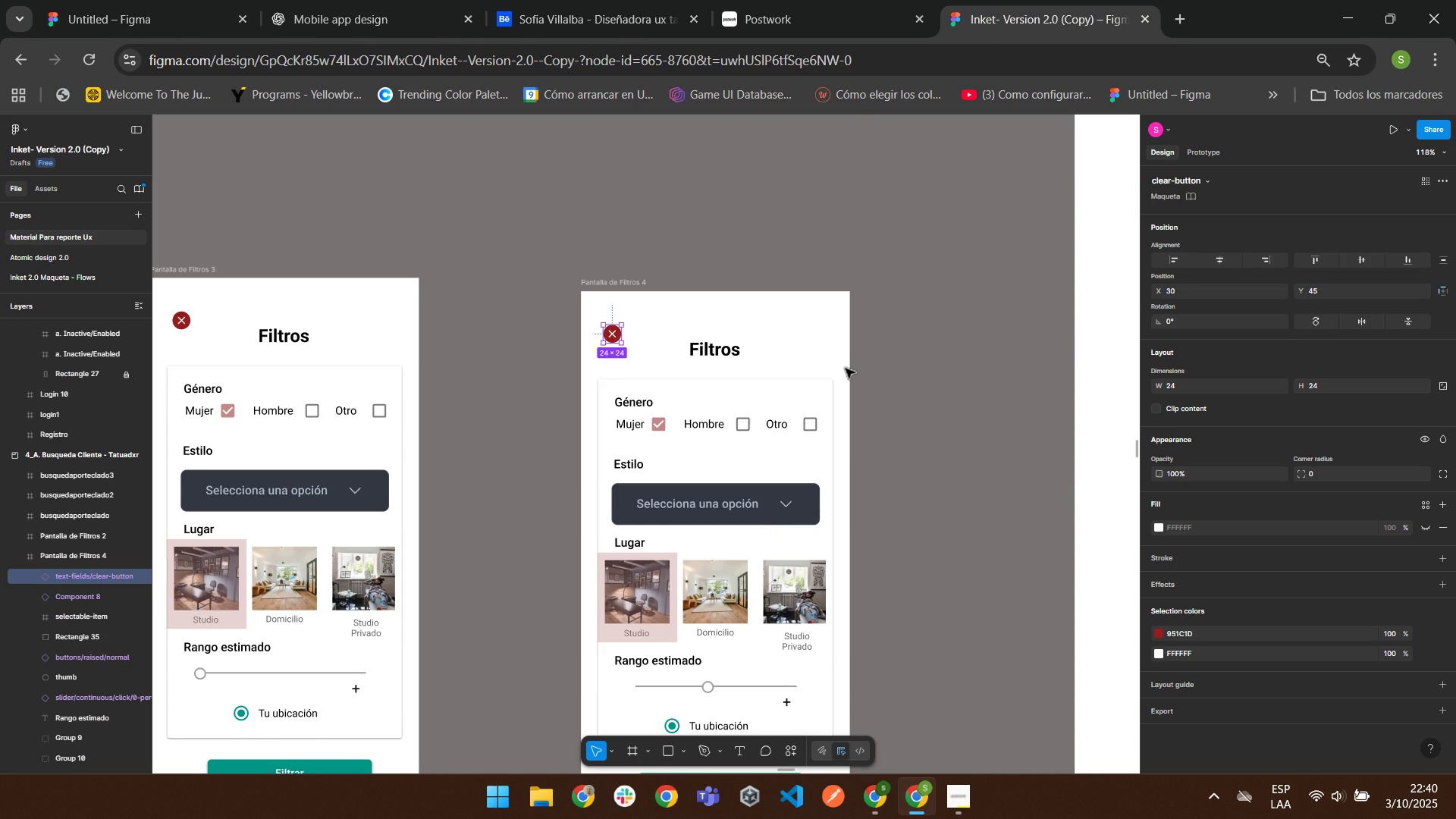 
scroll: coordinate [846, 366], scroll_direction: down, amount: 3.0
 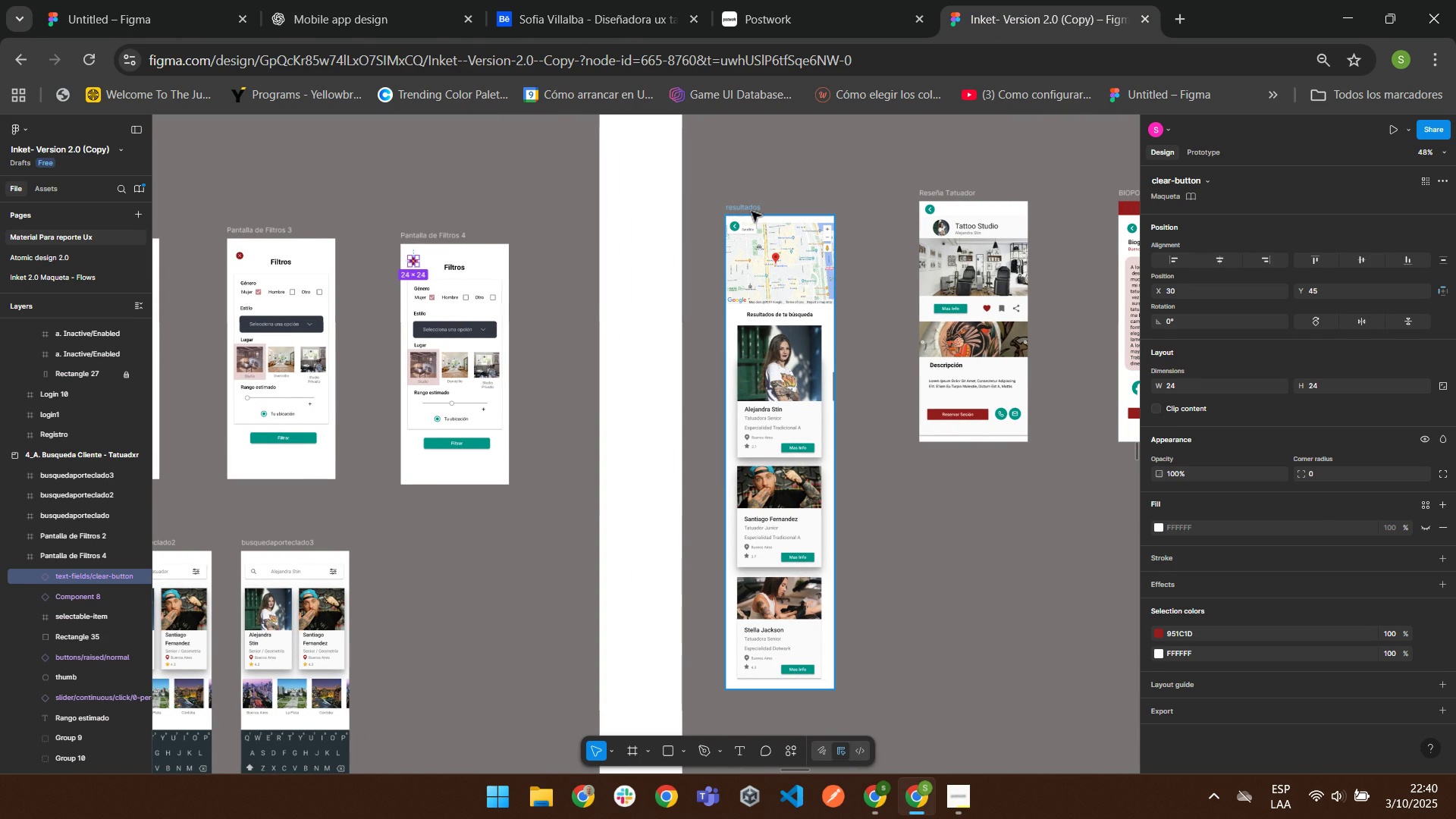 
left_click([751, 211])
 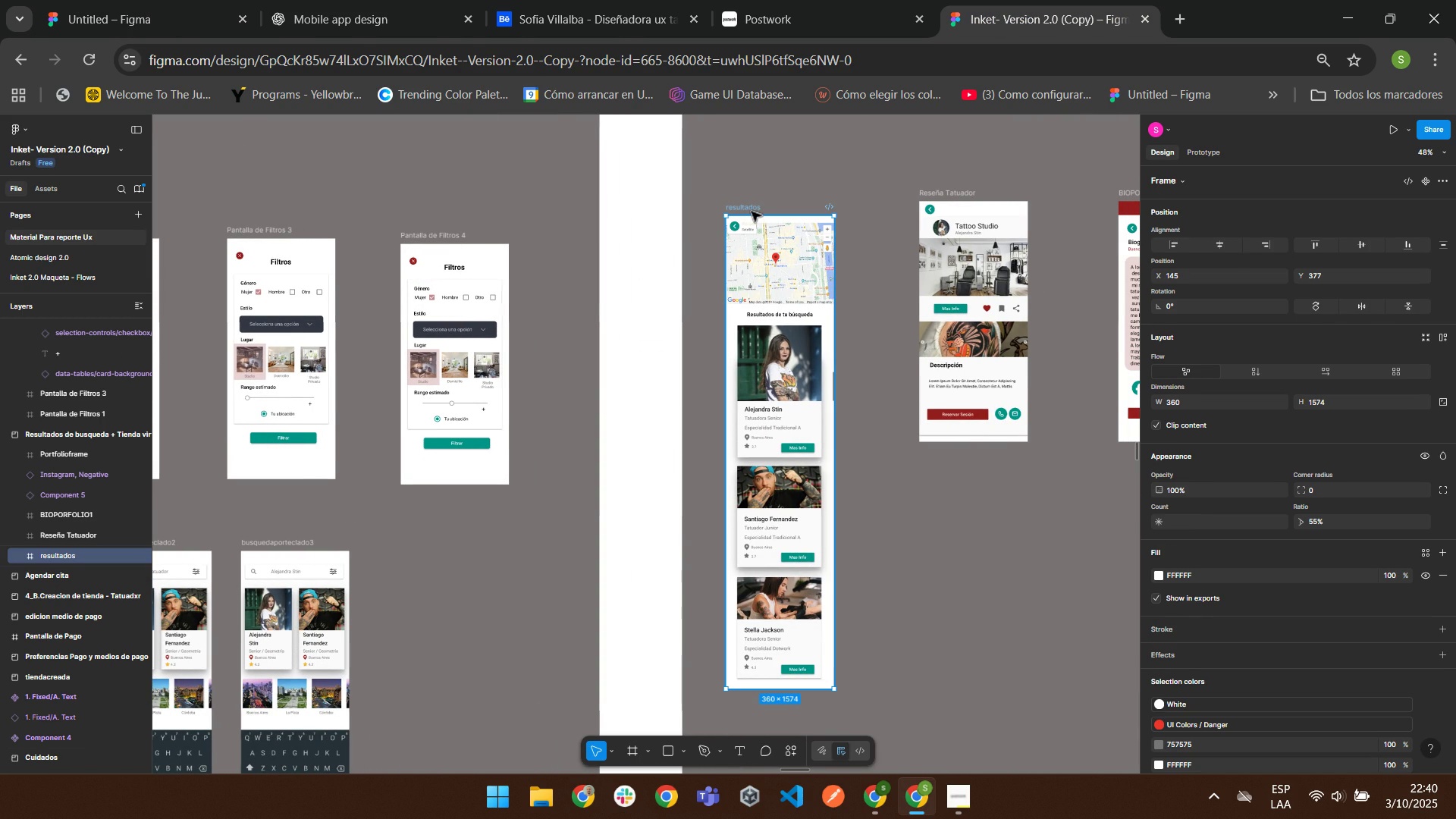 
right_click([751, 211])
 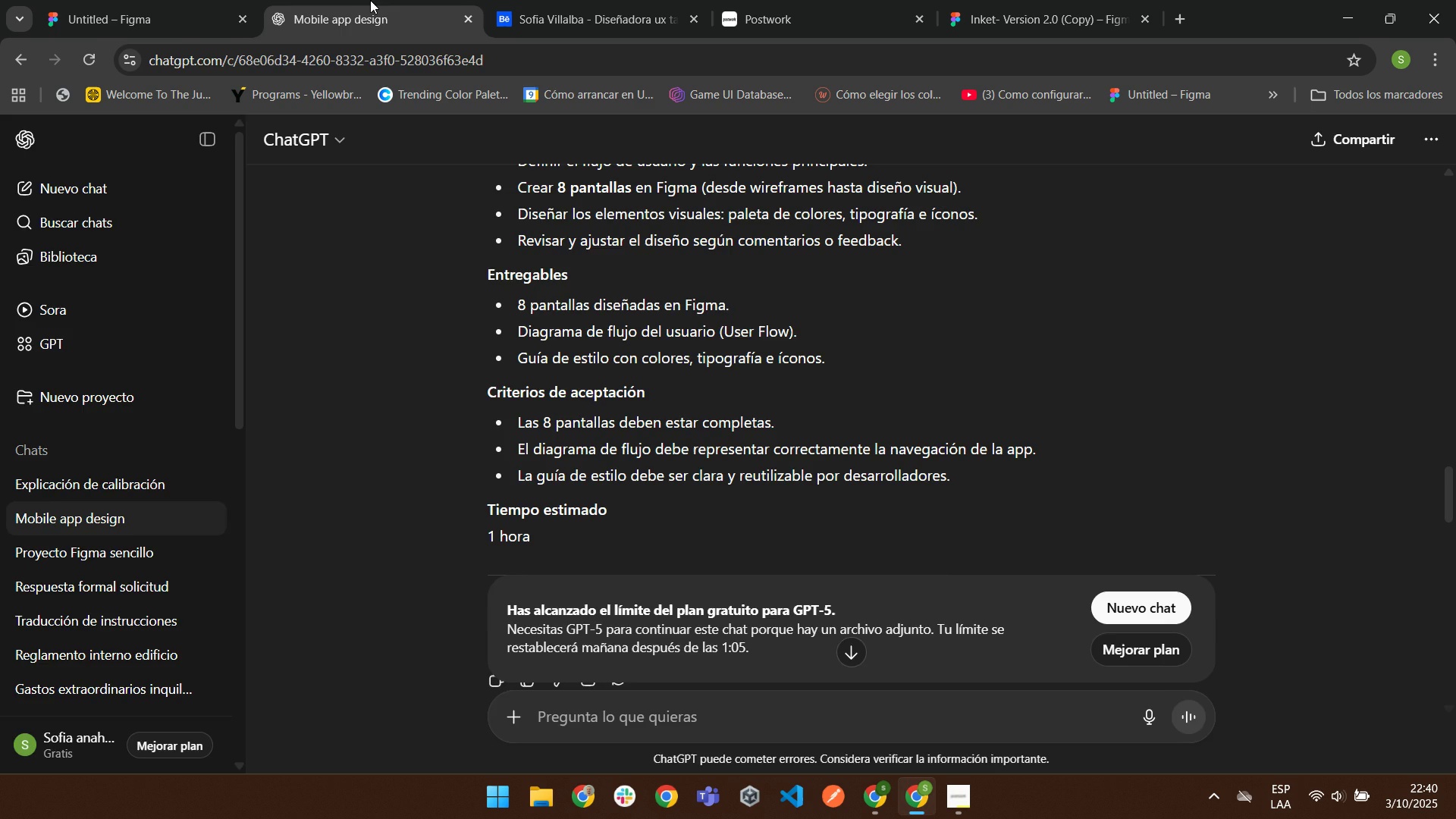 
double_click([105, 13])
 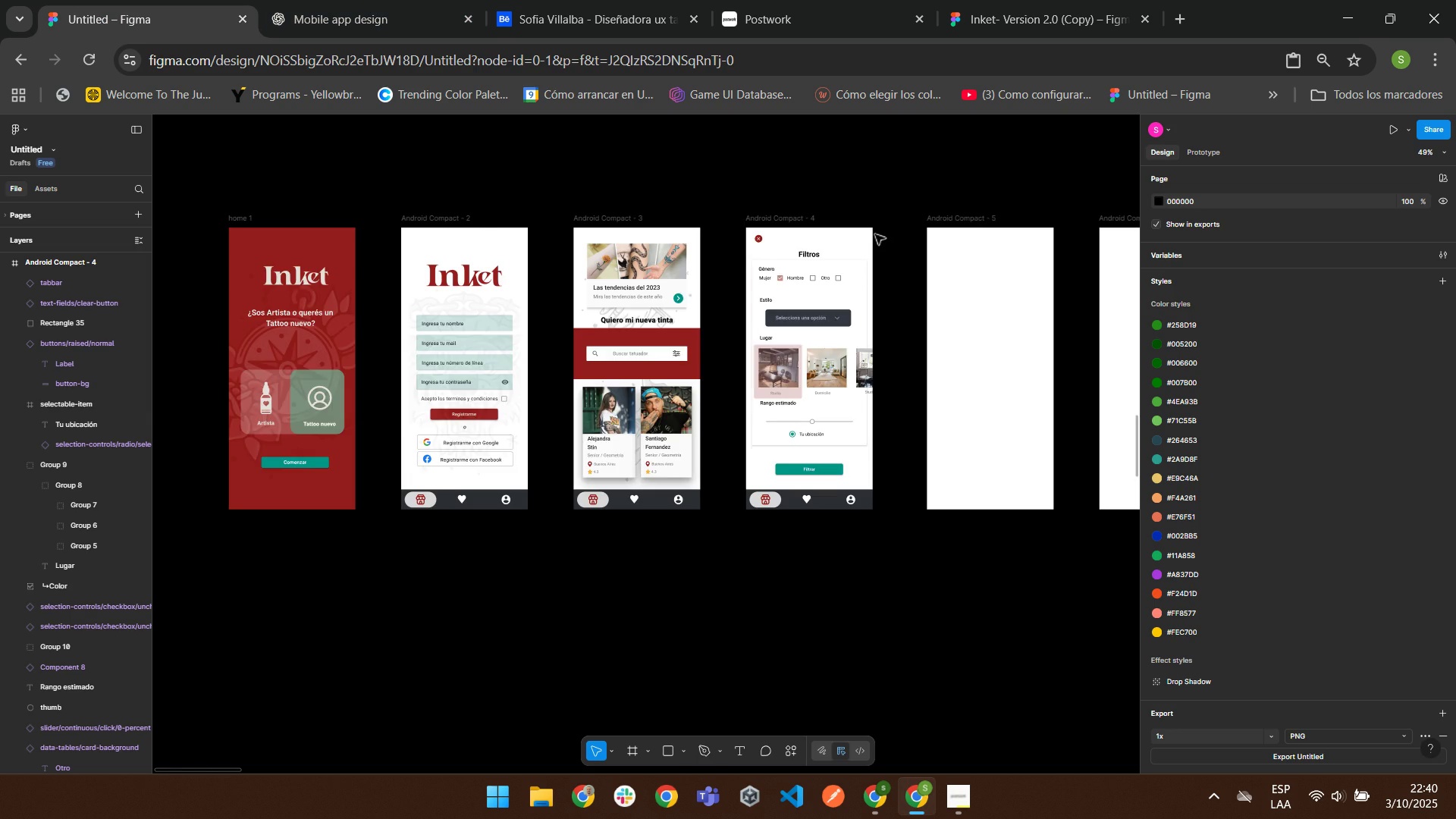 
scroll: coordinate [877, 237], scroll_direction: down, amount: 1.0
 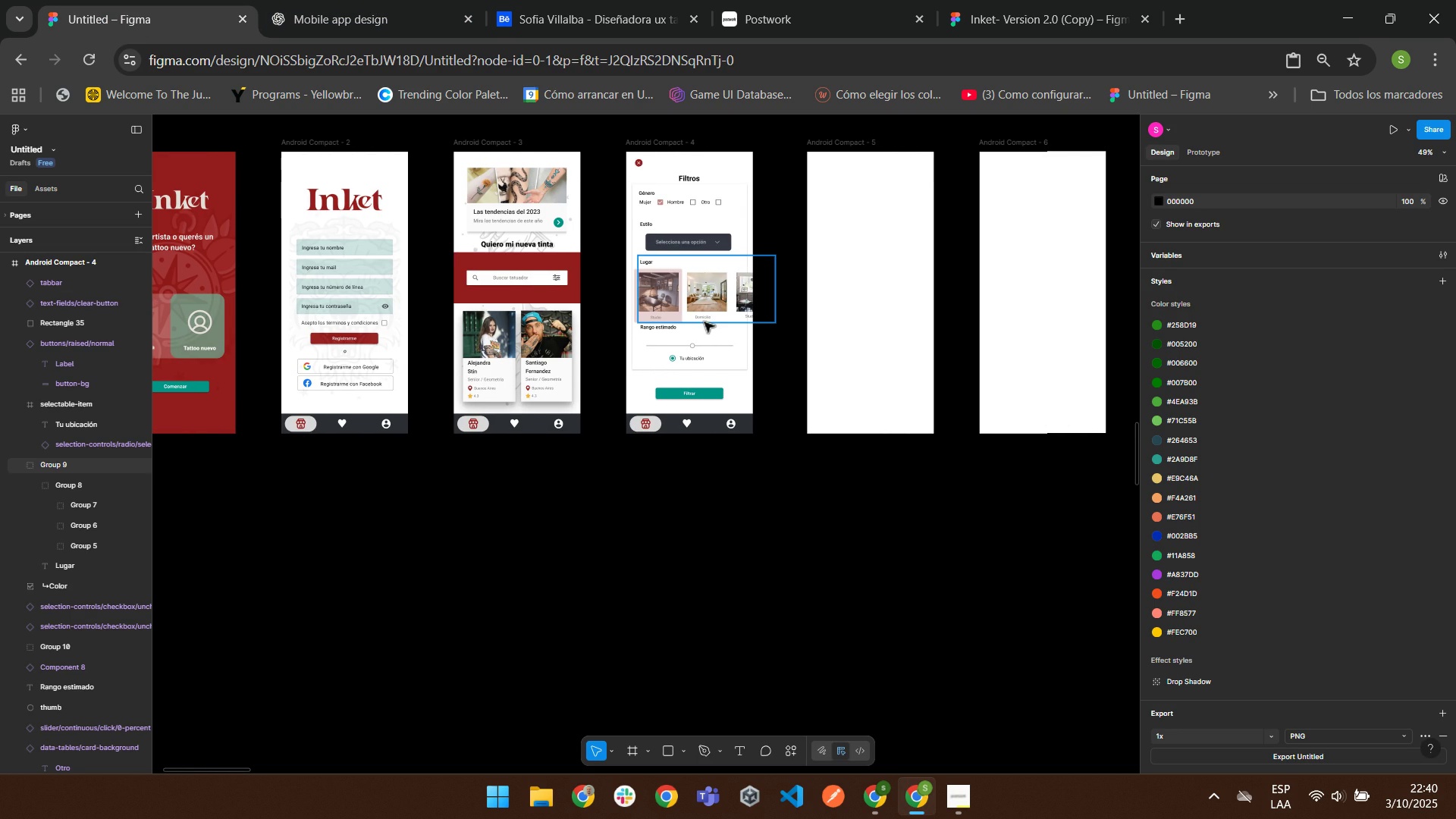 
wait(8.18)
 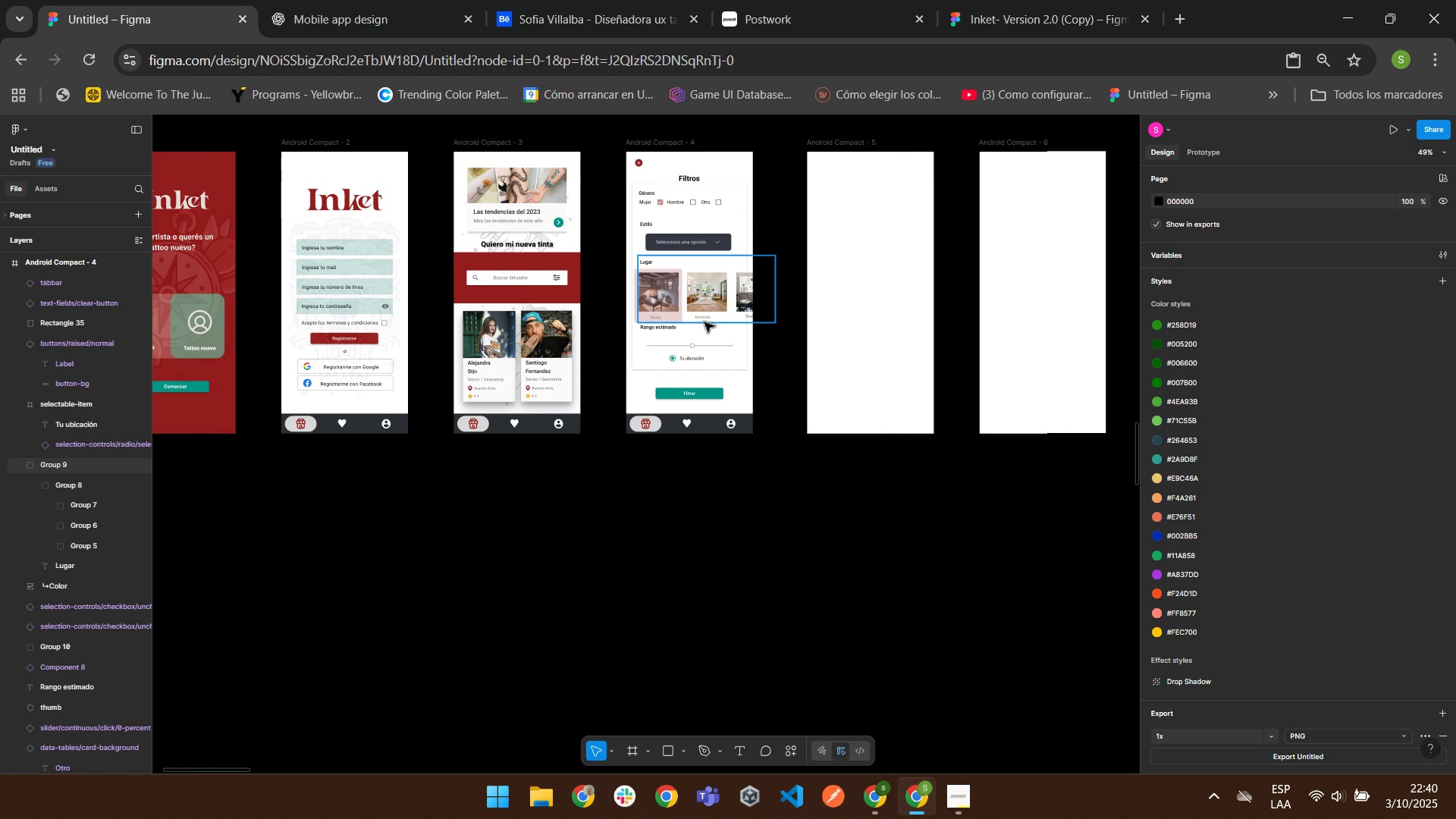 
left_click([649, 333])
 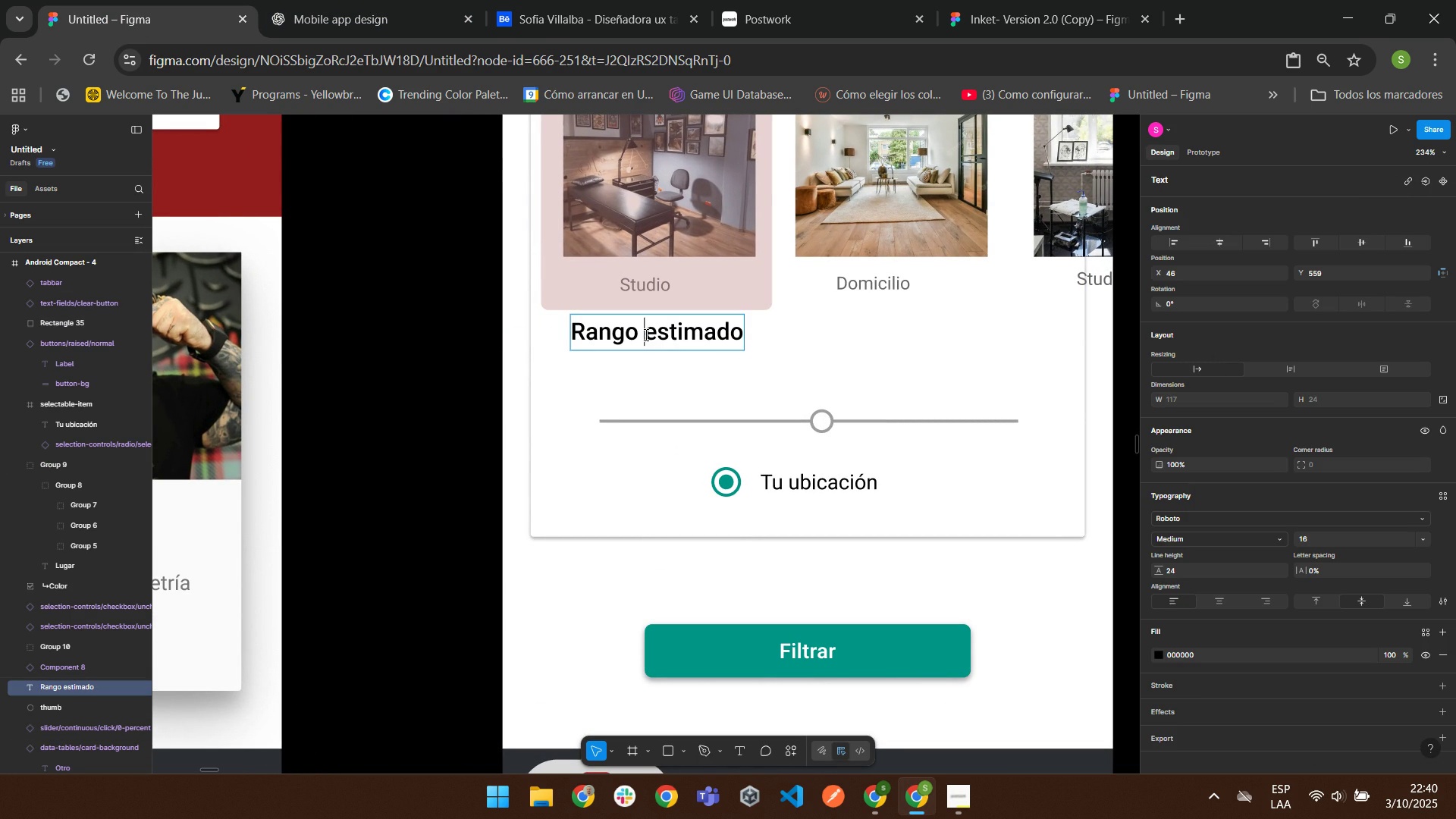 
left_click([800, 326])
 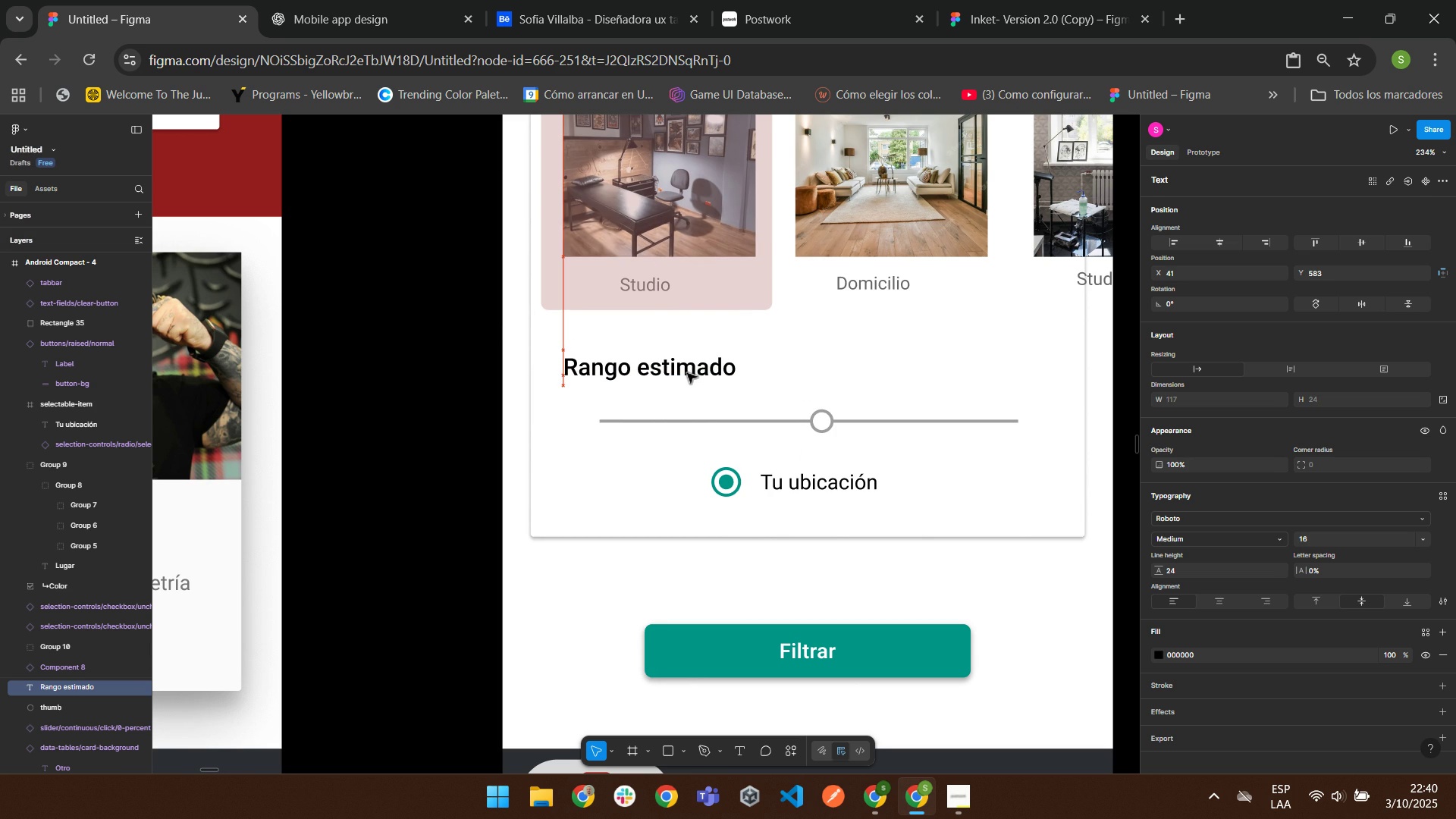 
scroll: coordinate [686, 372], scroll_direction: up, amount: 2.0
 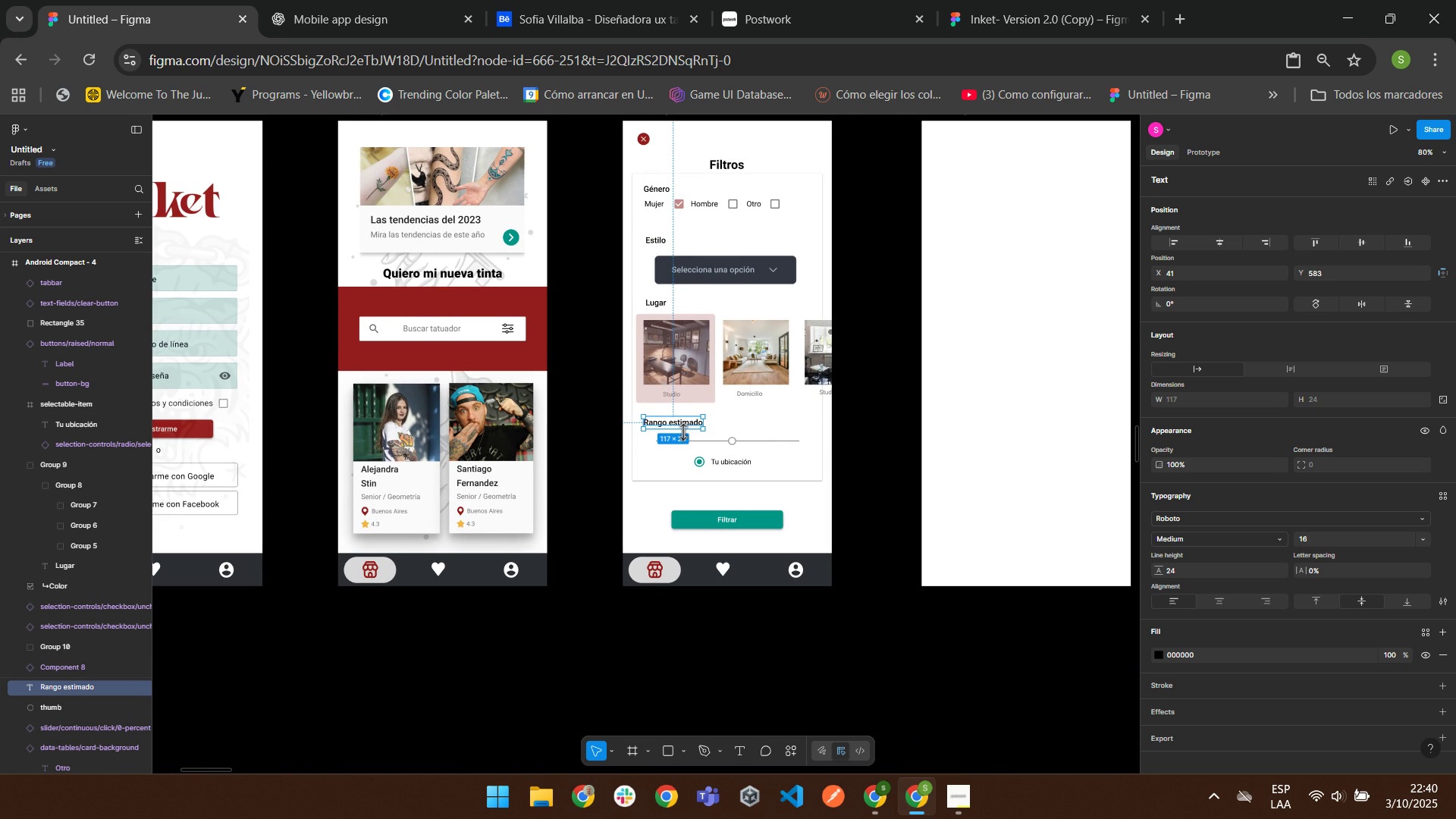 
wait(6.41)
 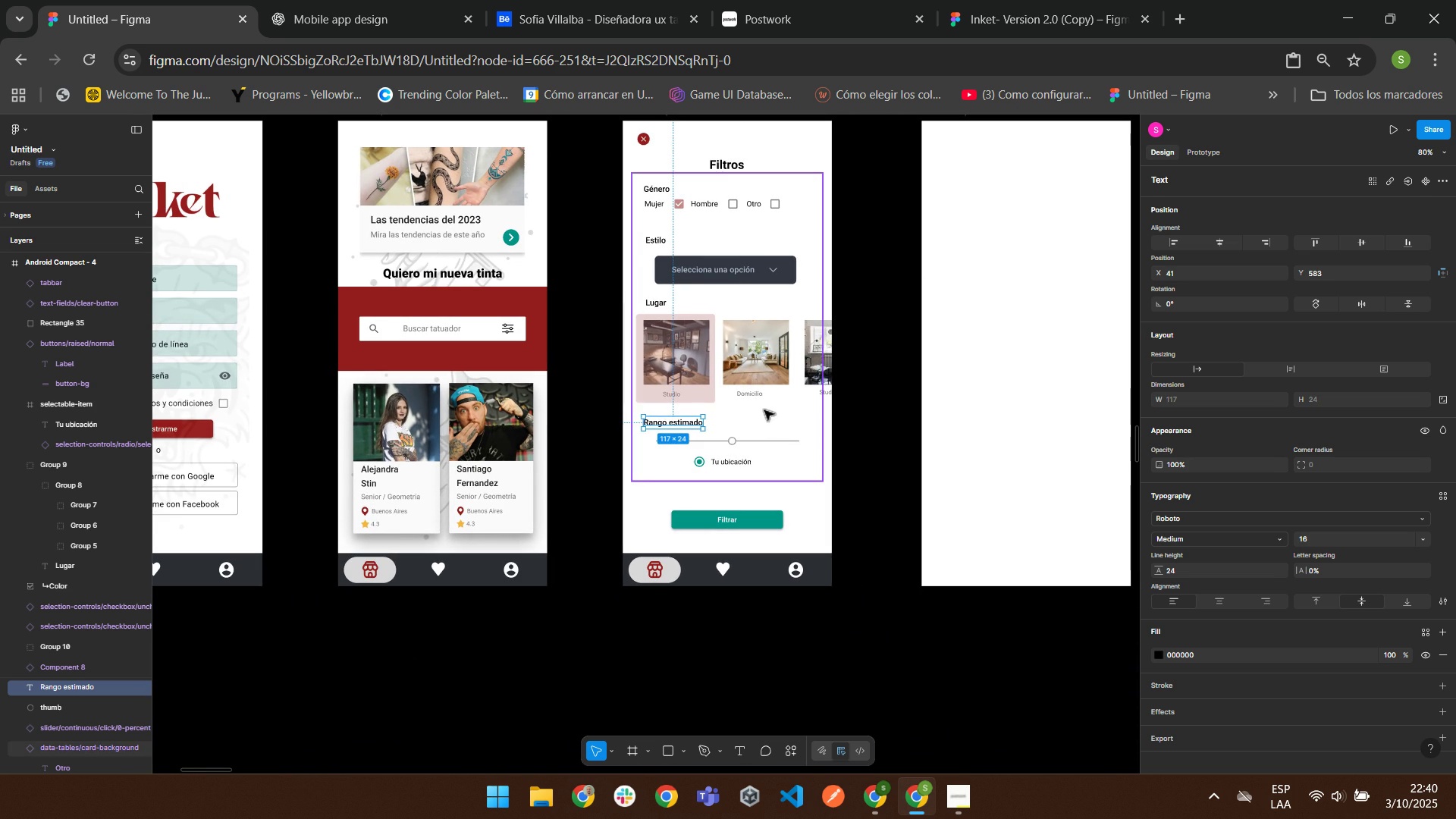 
left_click([652, 306])
 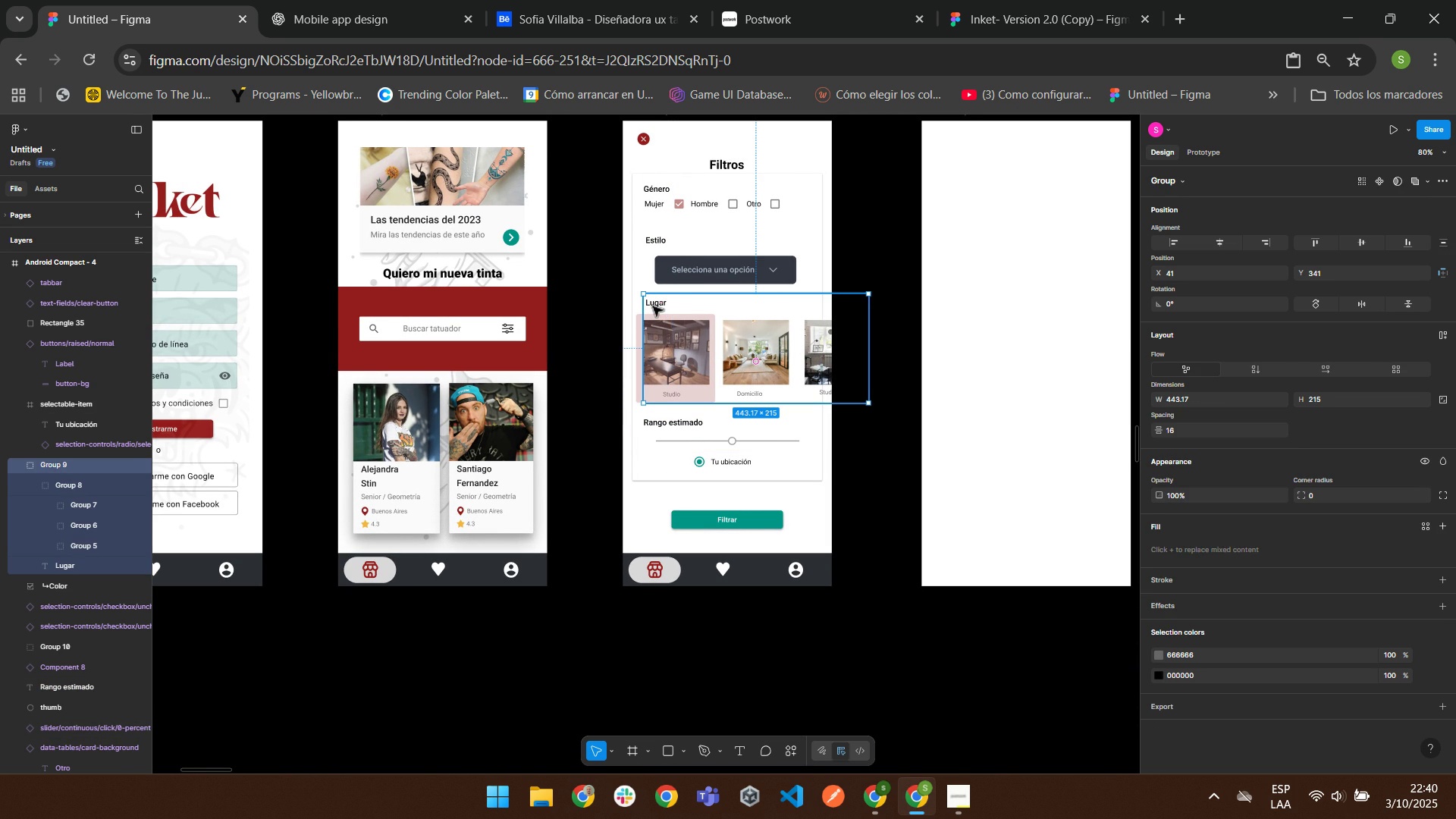 
double_click([652, 306])
 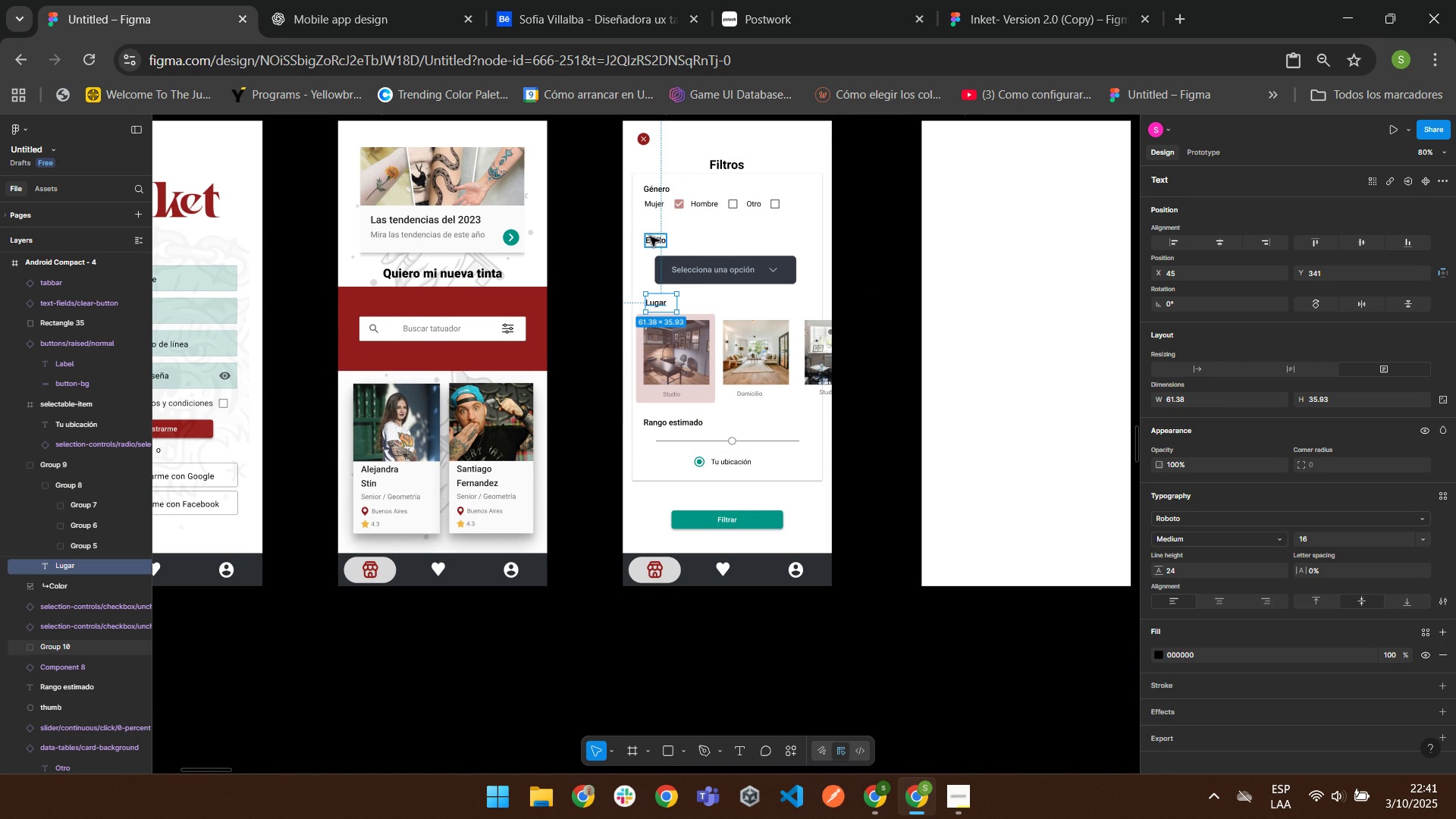 
left_click([653, 242])
 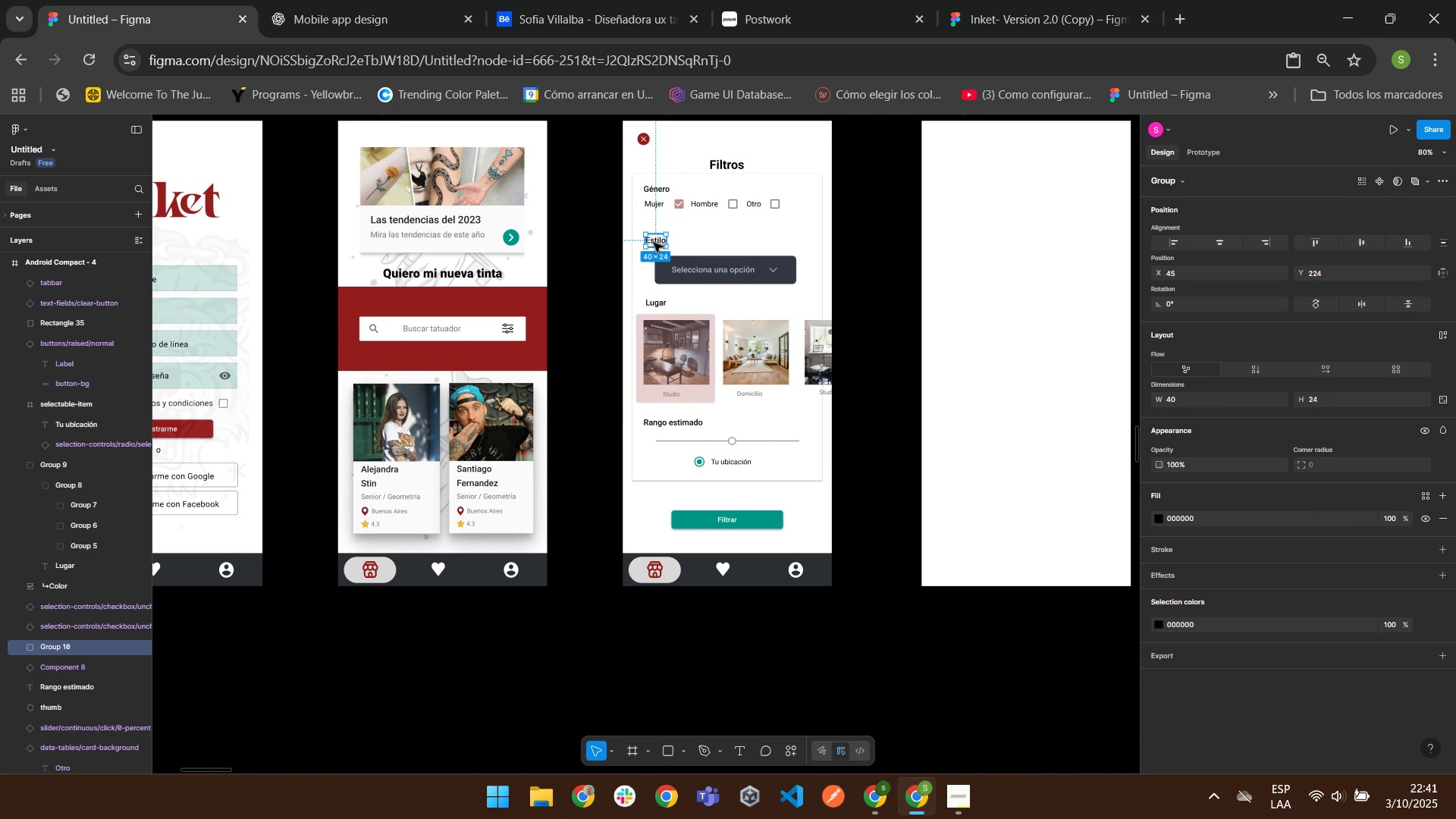 
double_click([653, 242])
 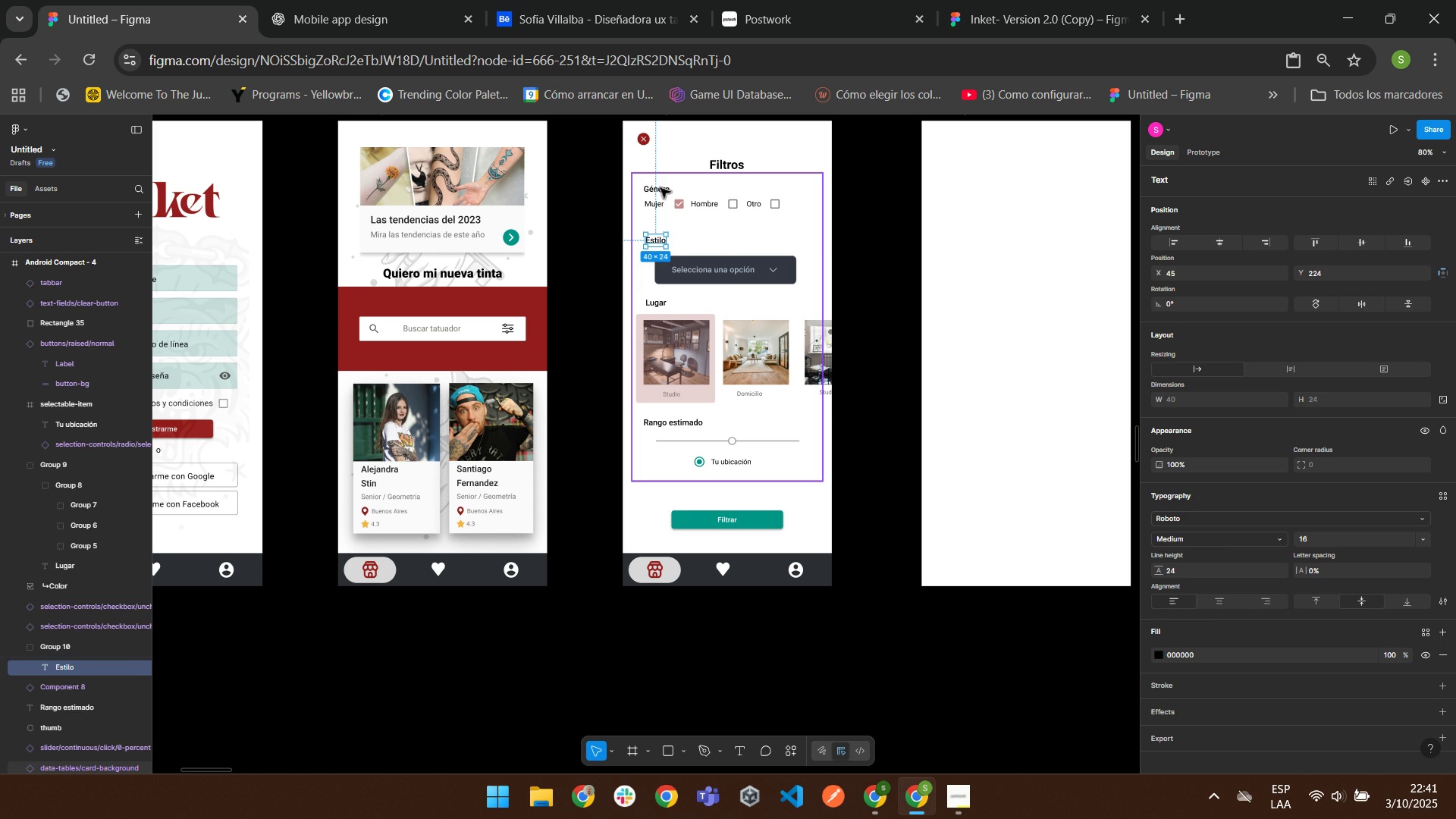 
double_click([660, 187])
 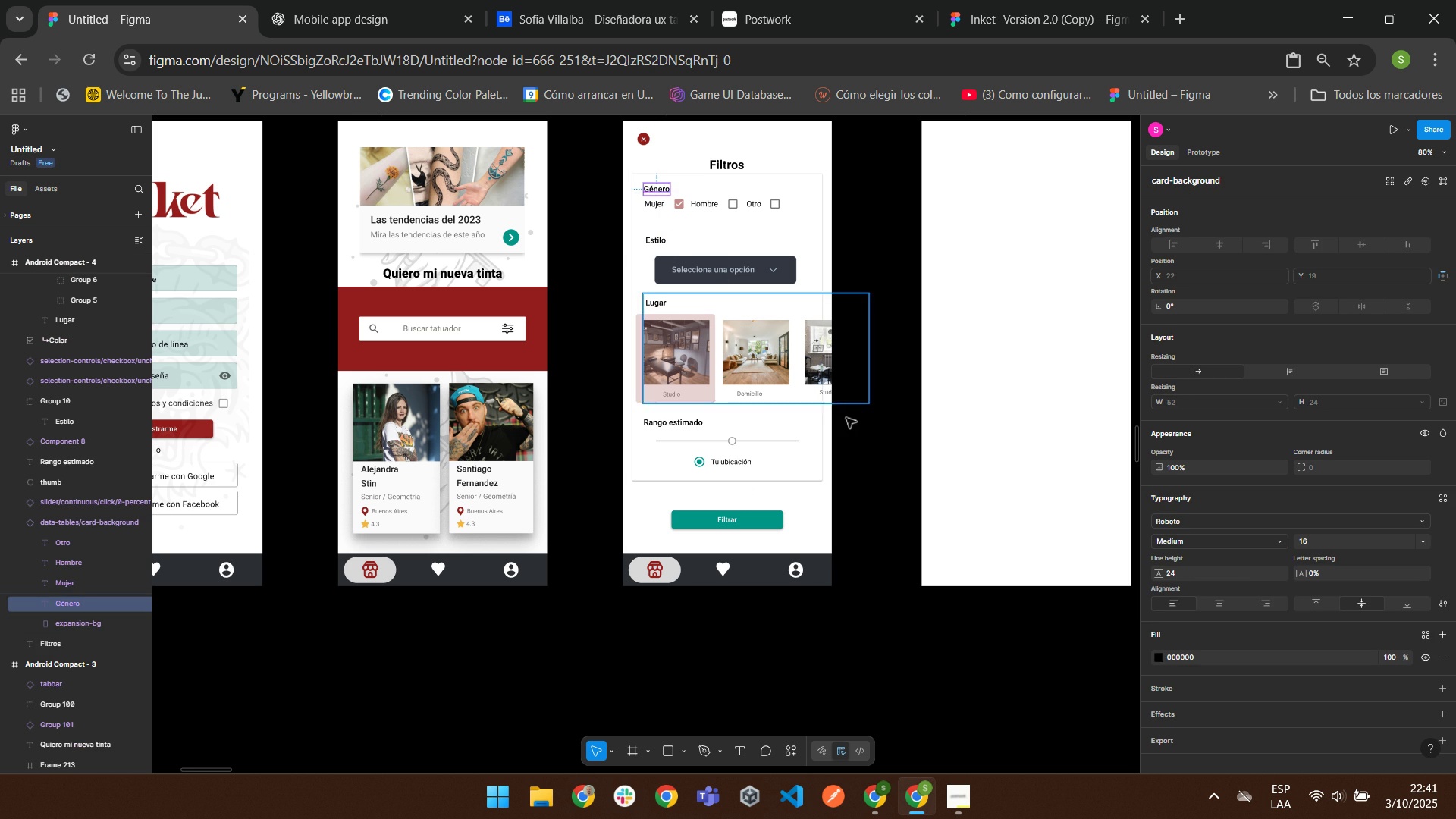 
left_click([881, 462])
 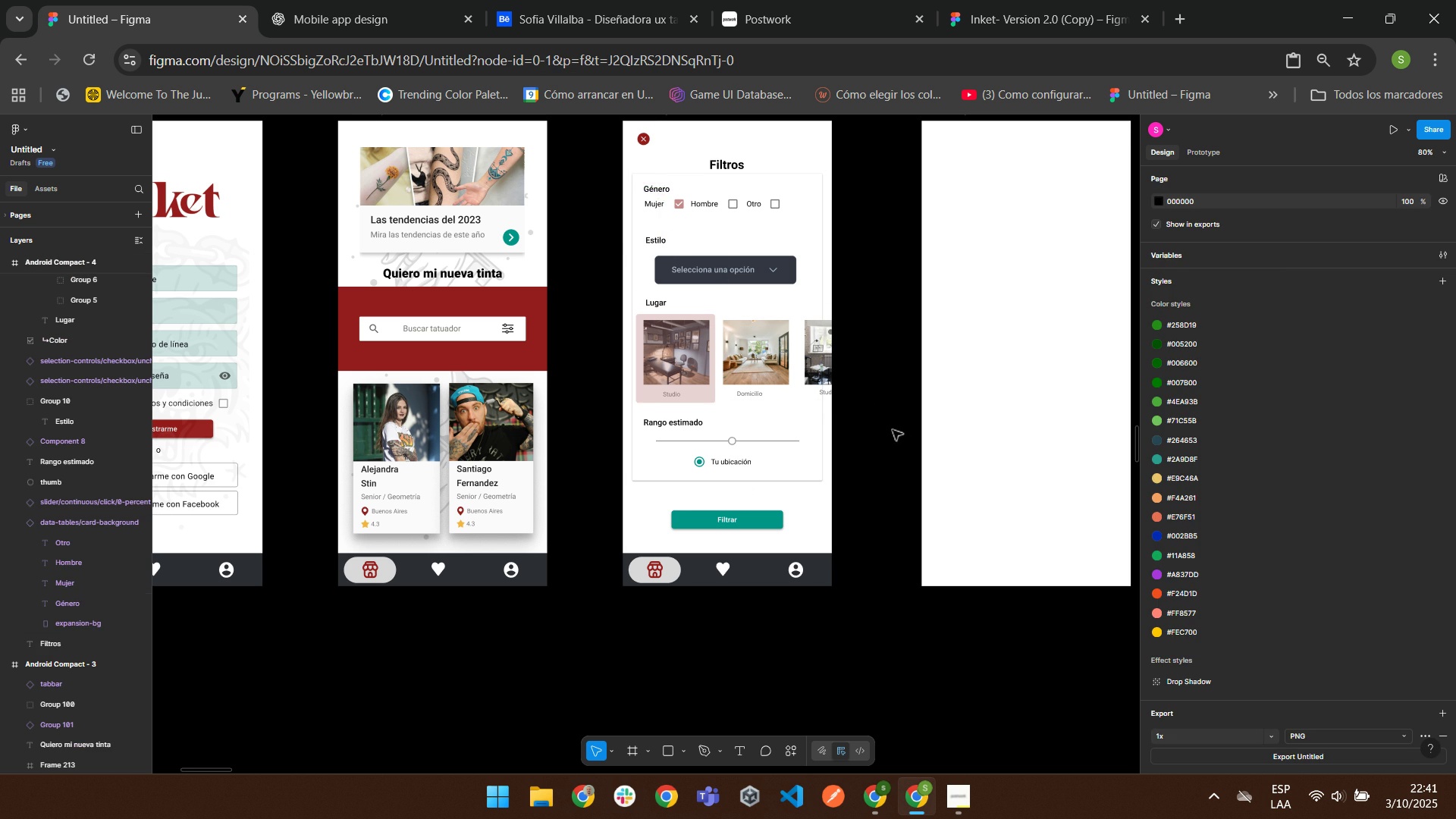 
mouse_move([876, 423])
 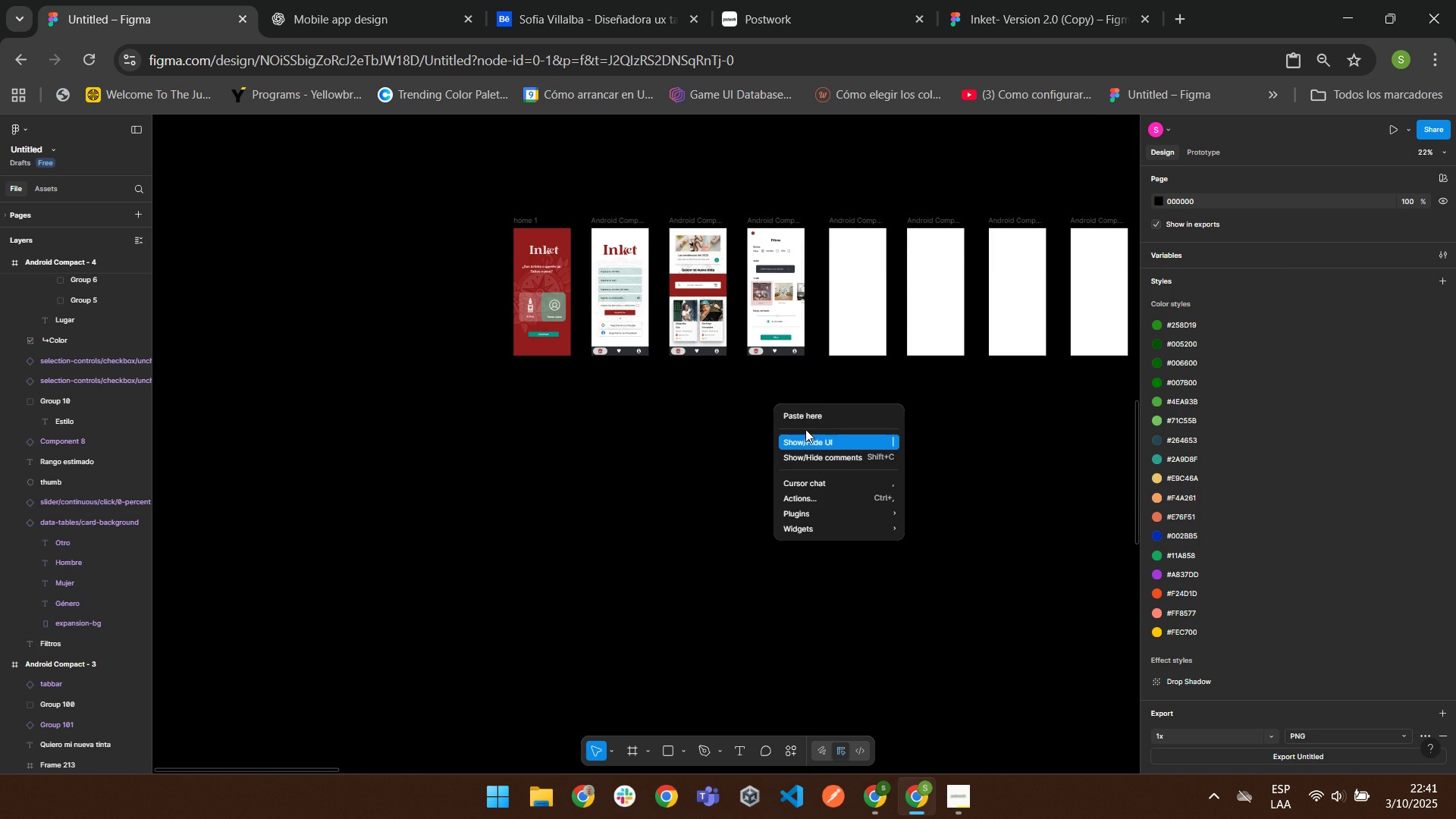 
left_click([805, 408])
 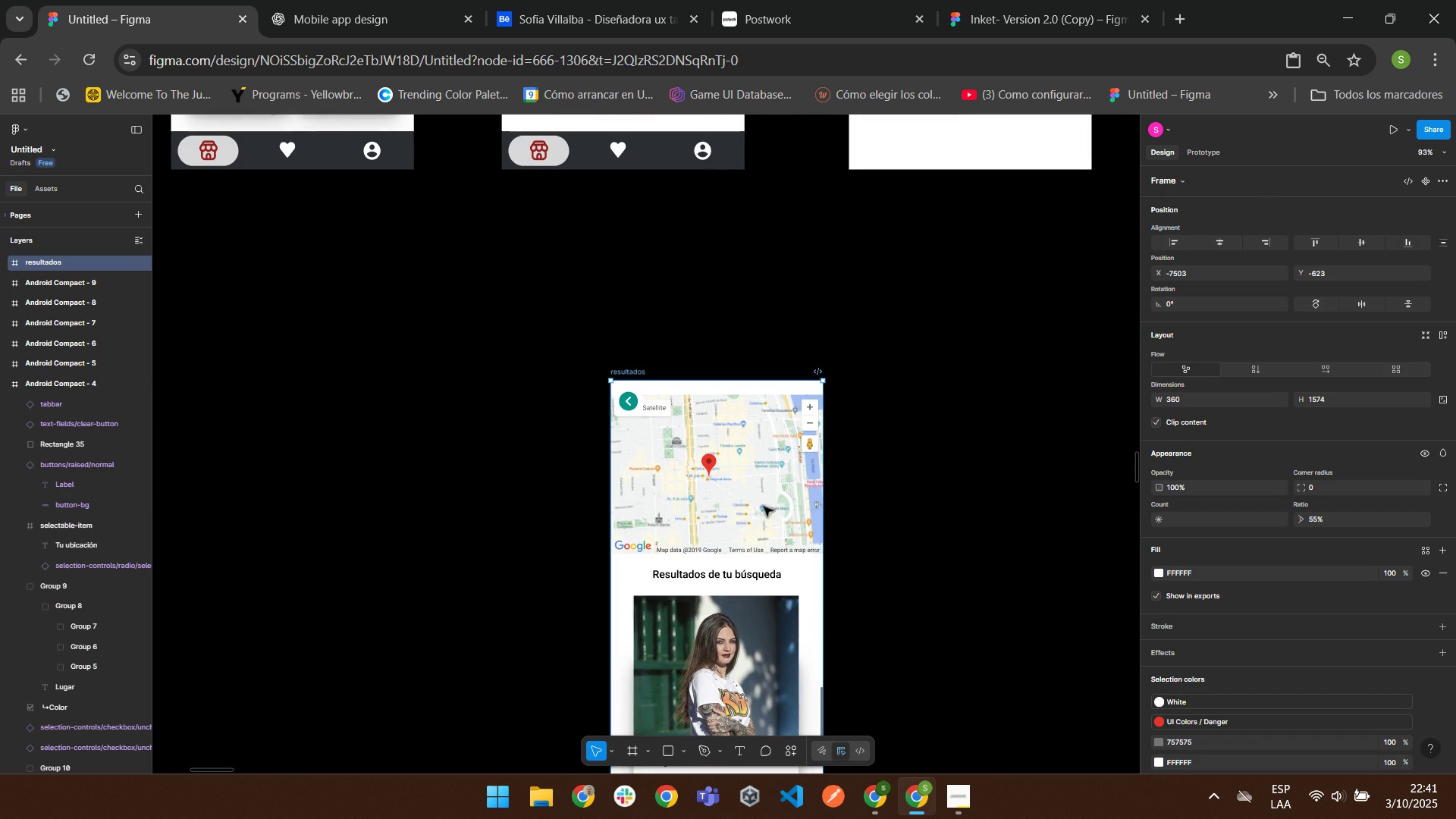 
double_click([730, 500])
 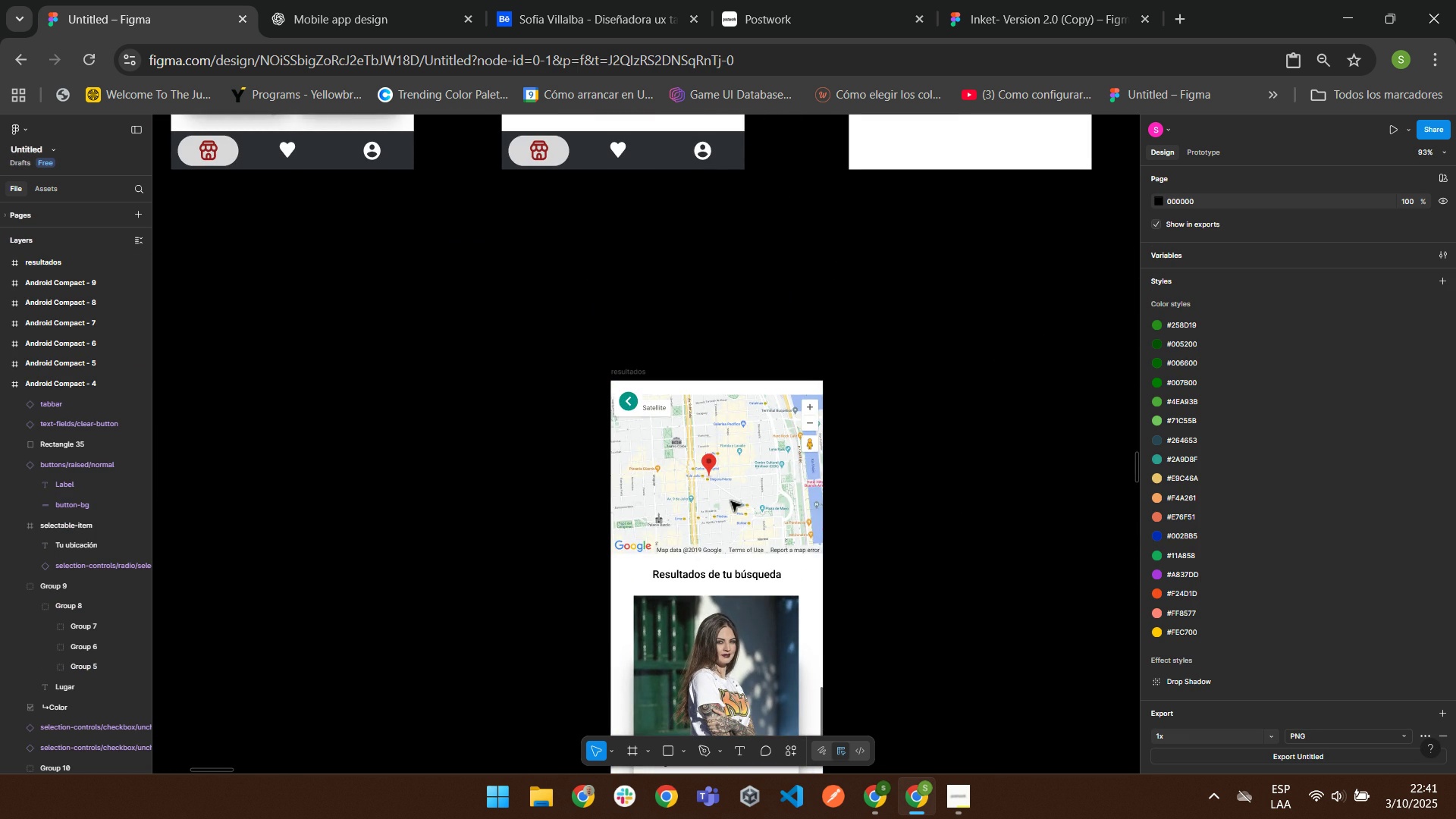 
scroll: coordinate [730, 500], scroll_direction: down, amount: 1.0
 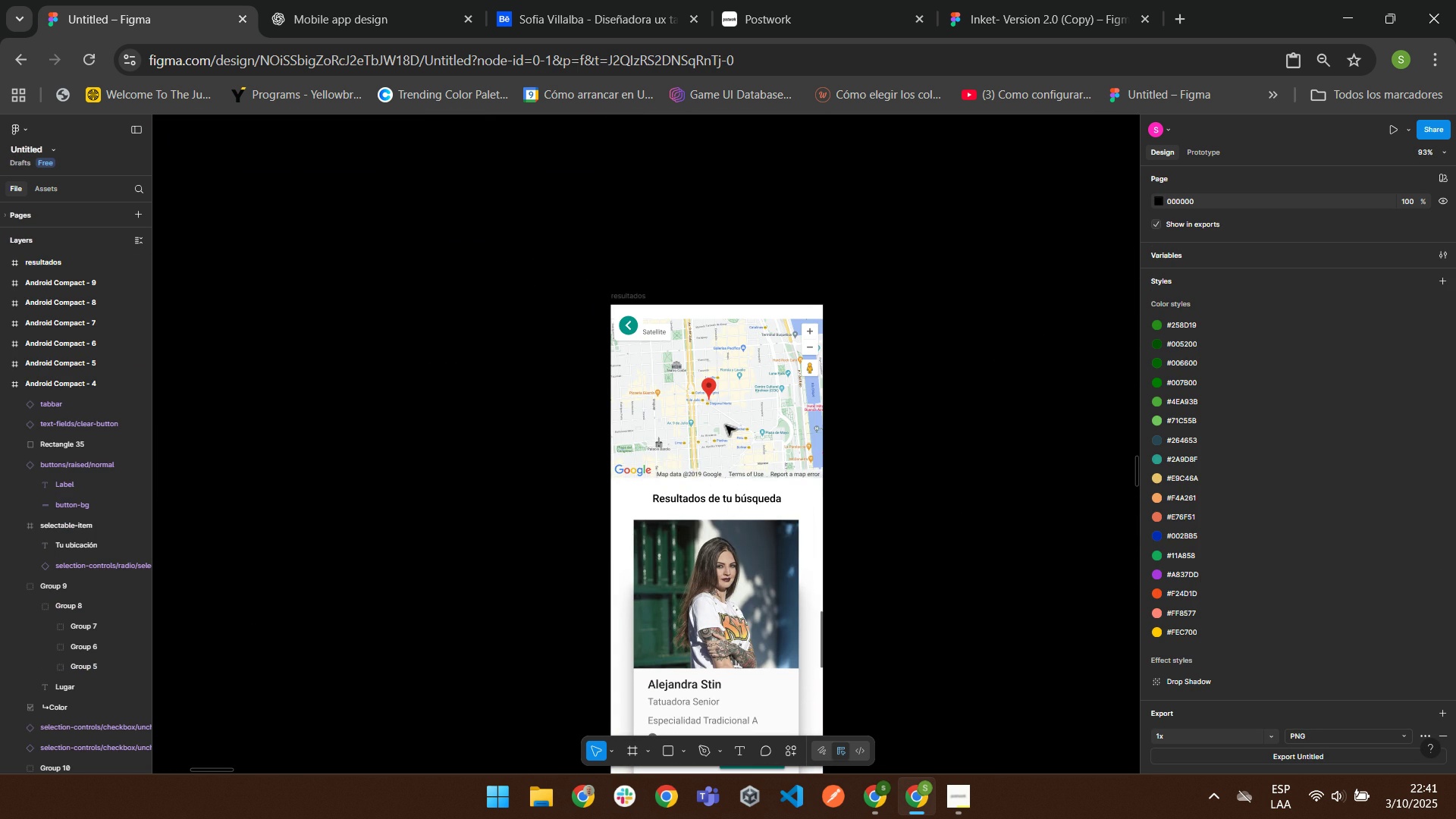 
double_click([725, 425])
 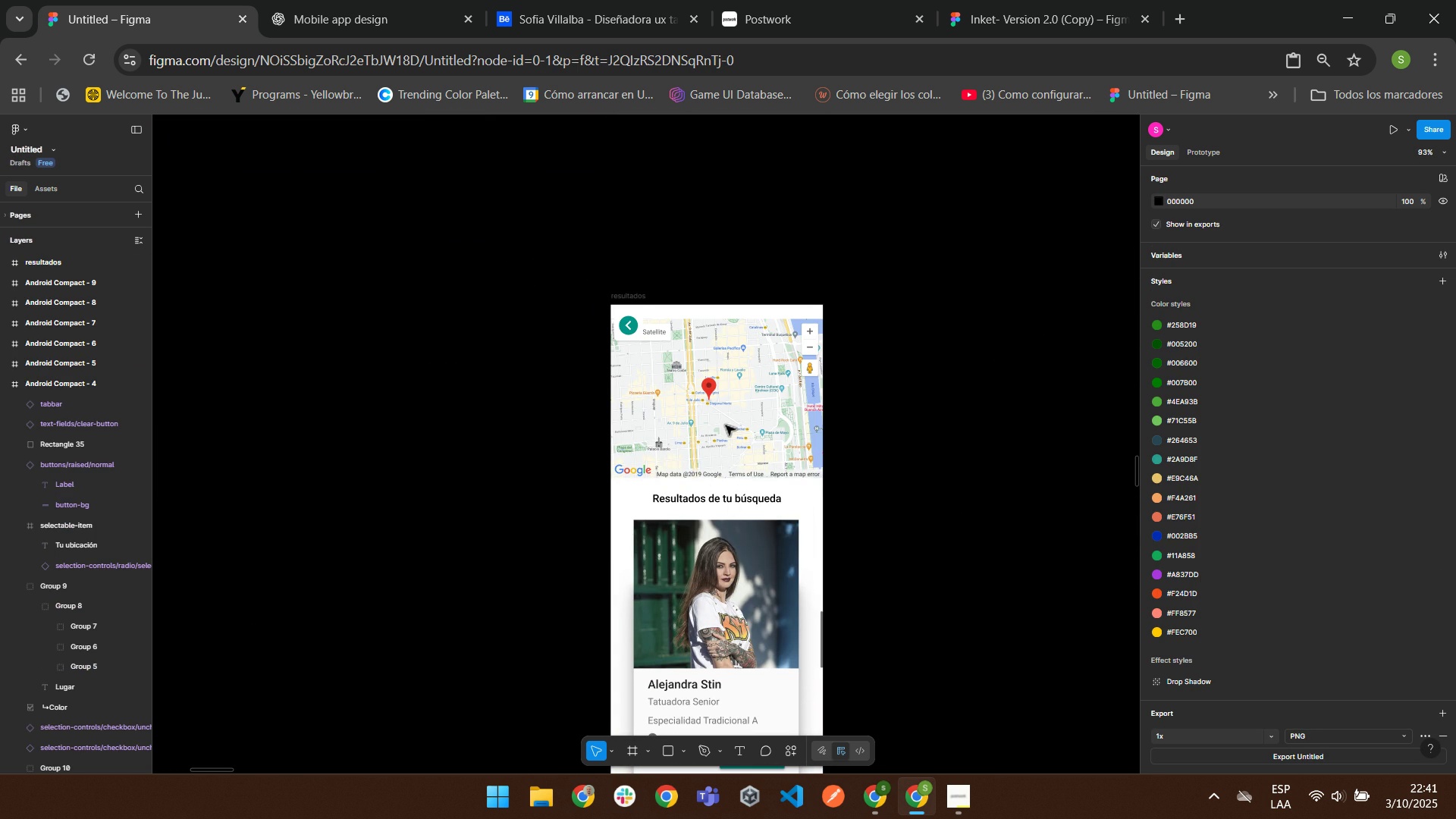 
triple_click([725, 425])
 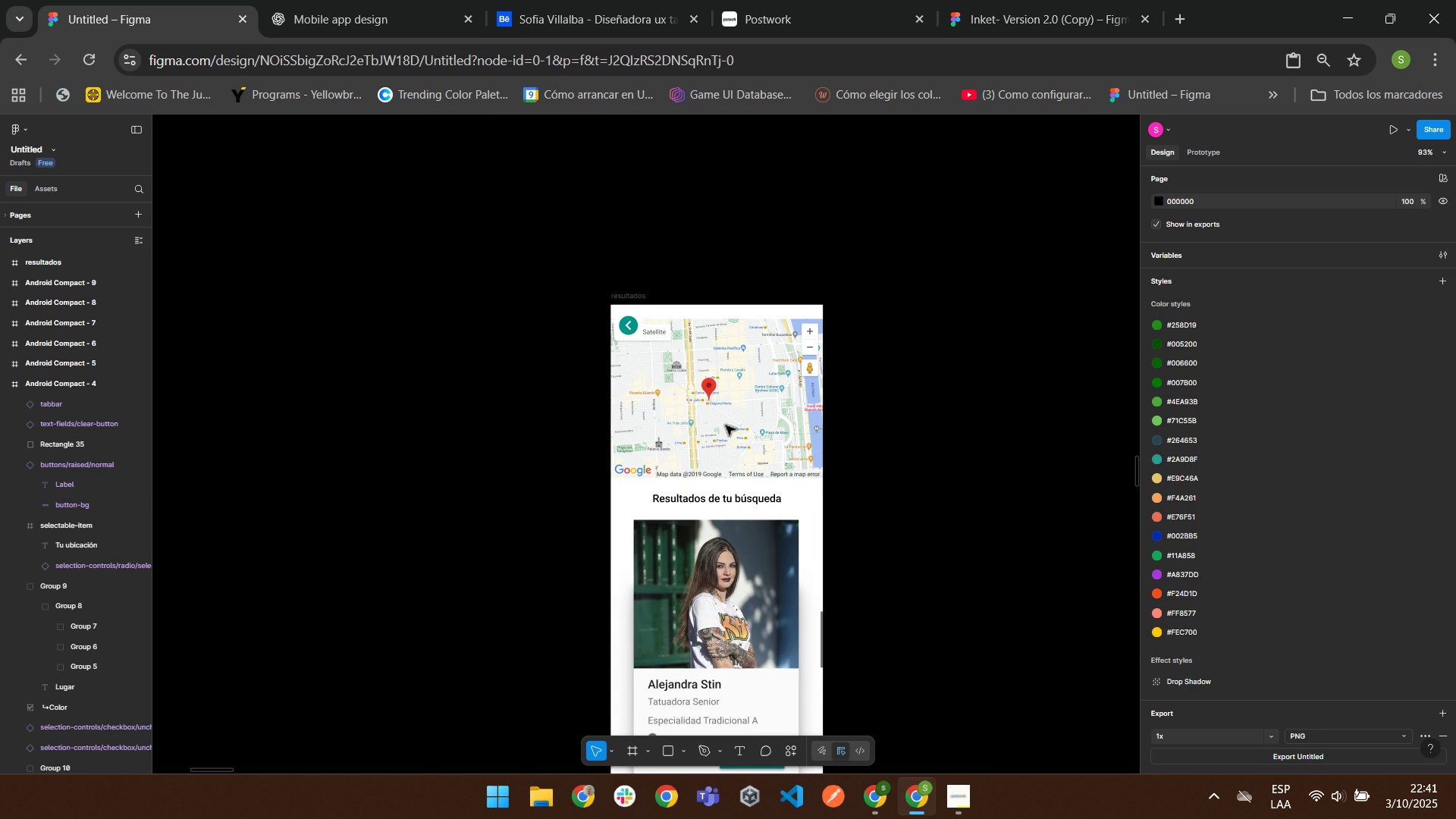 
triple_click([725, 425])
 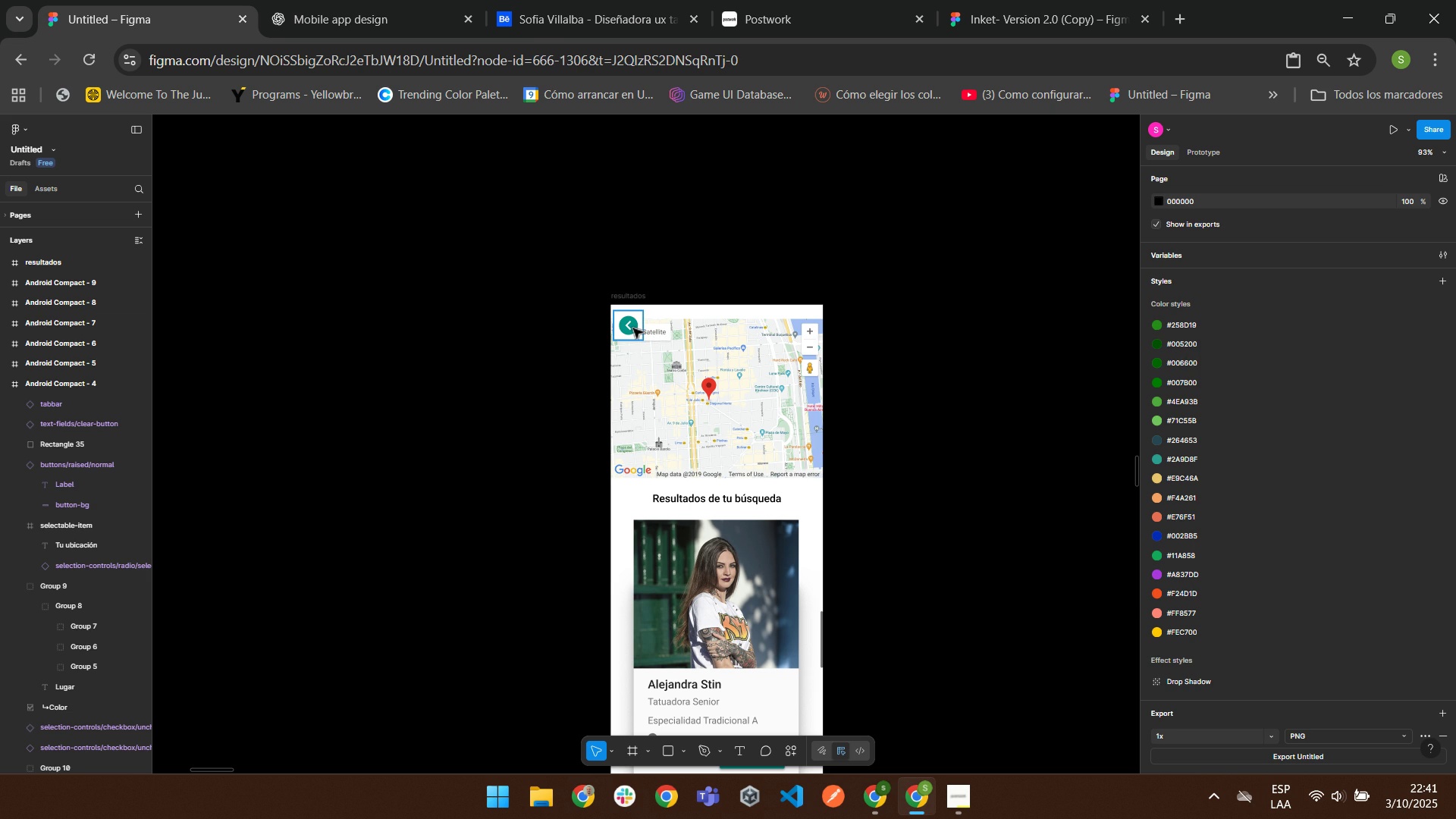 
left_click([632, 328])